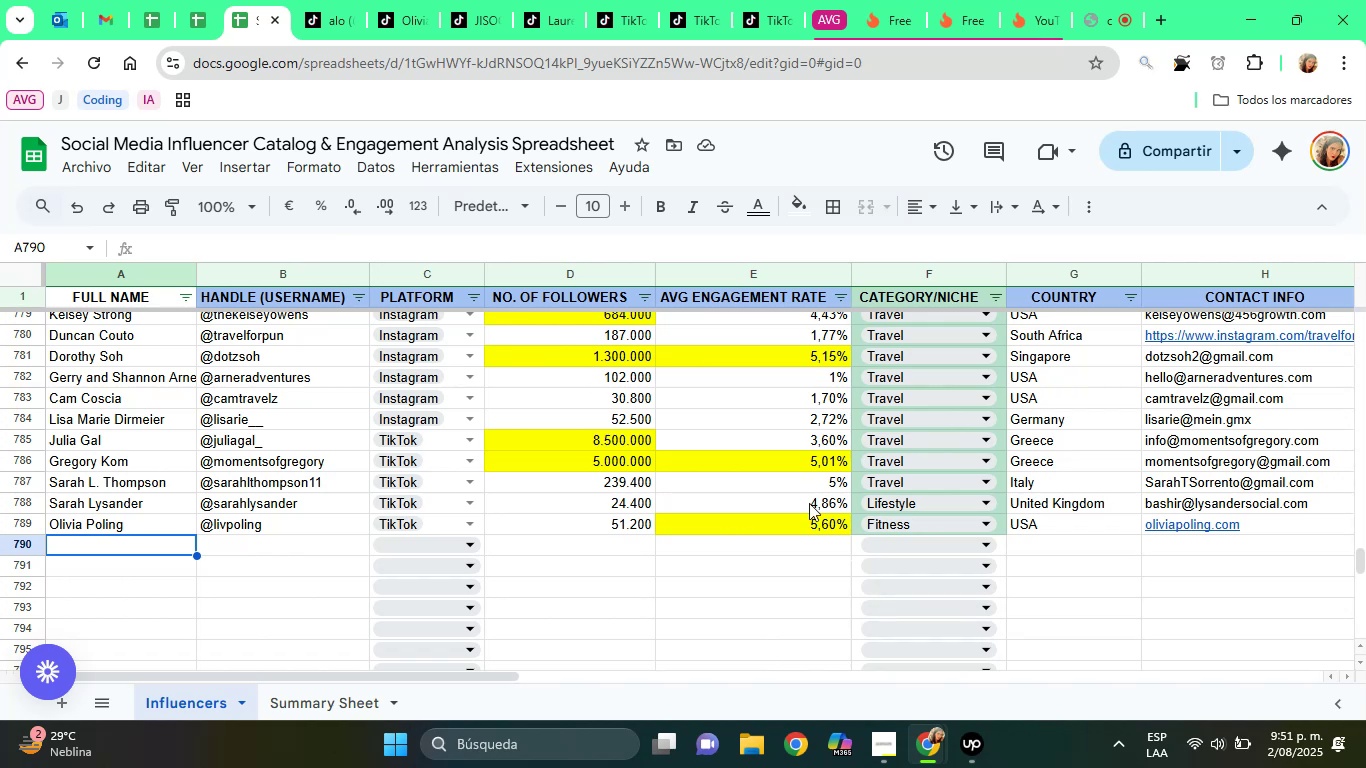 
wait(5.34)
 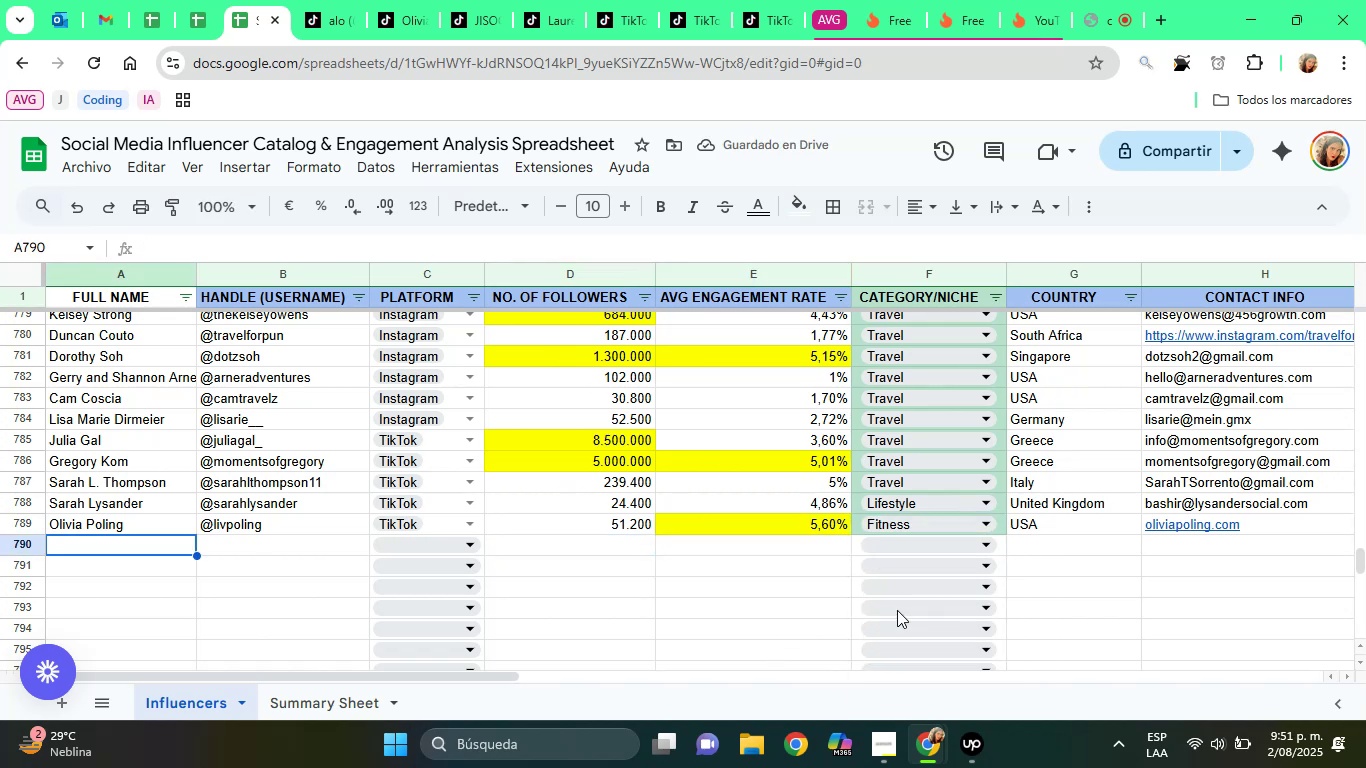 
left_click([429, 0])
 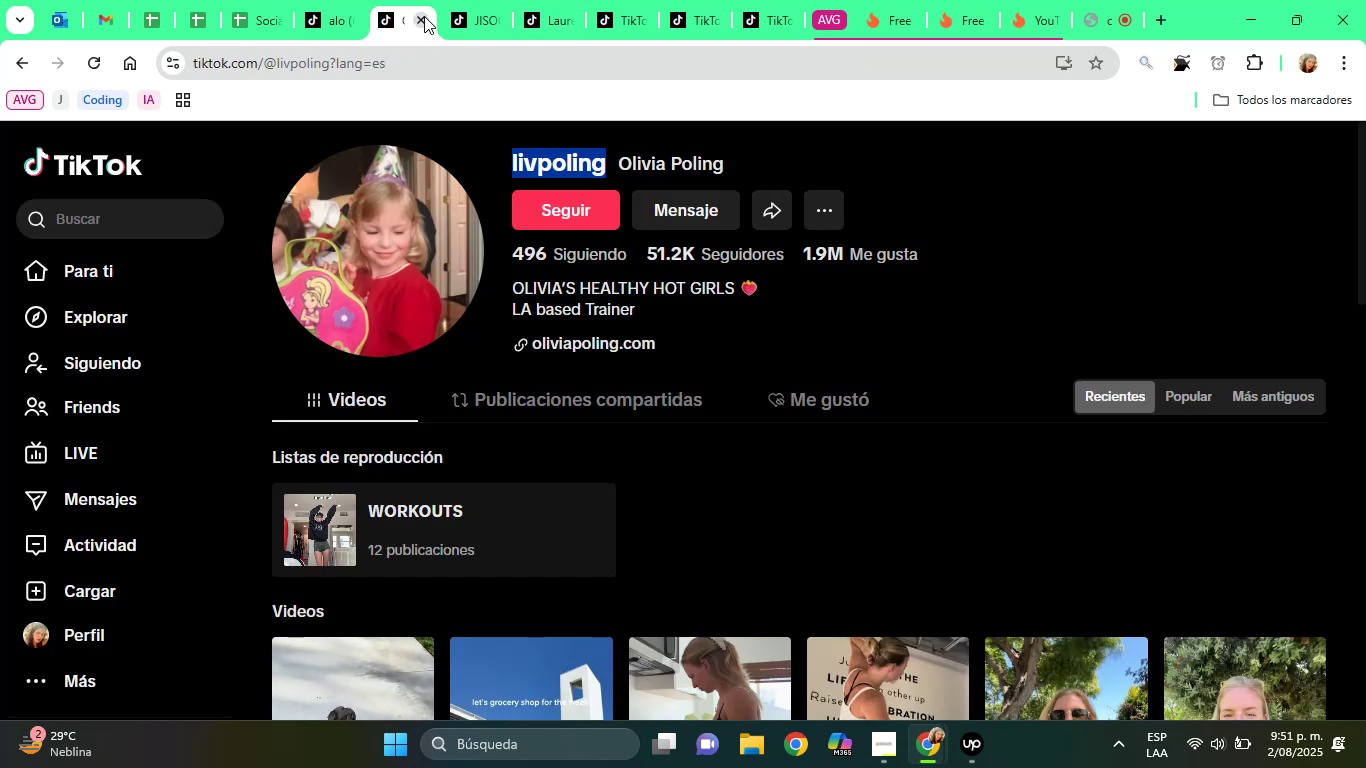 
left_click([424, 16])
 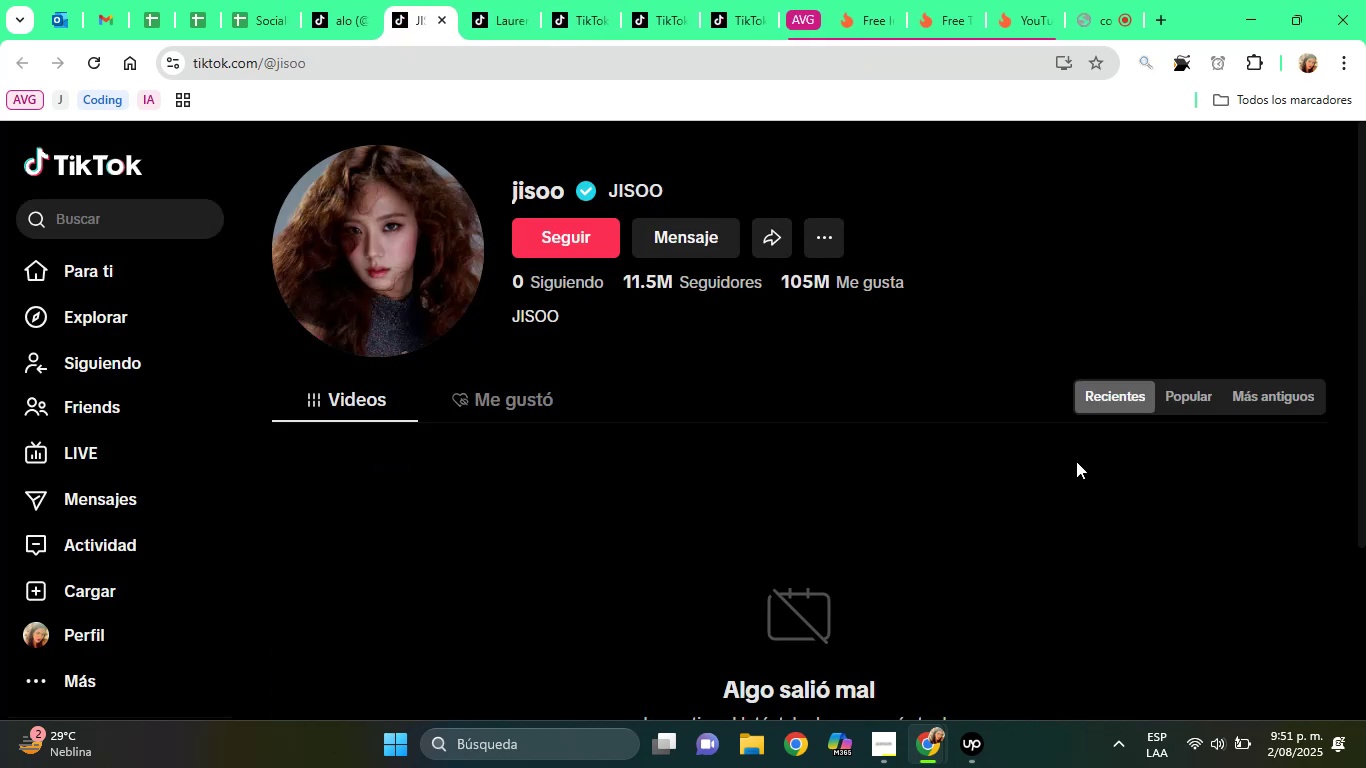 
left_click_drag(start_coordinate=[1365, 343], to_coordinate=[1364, 508])
 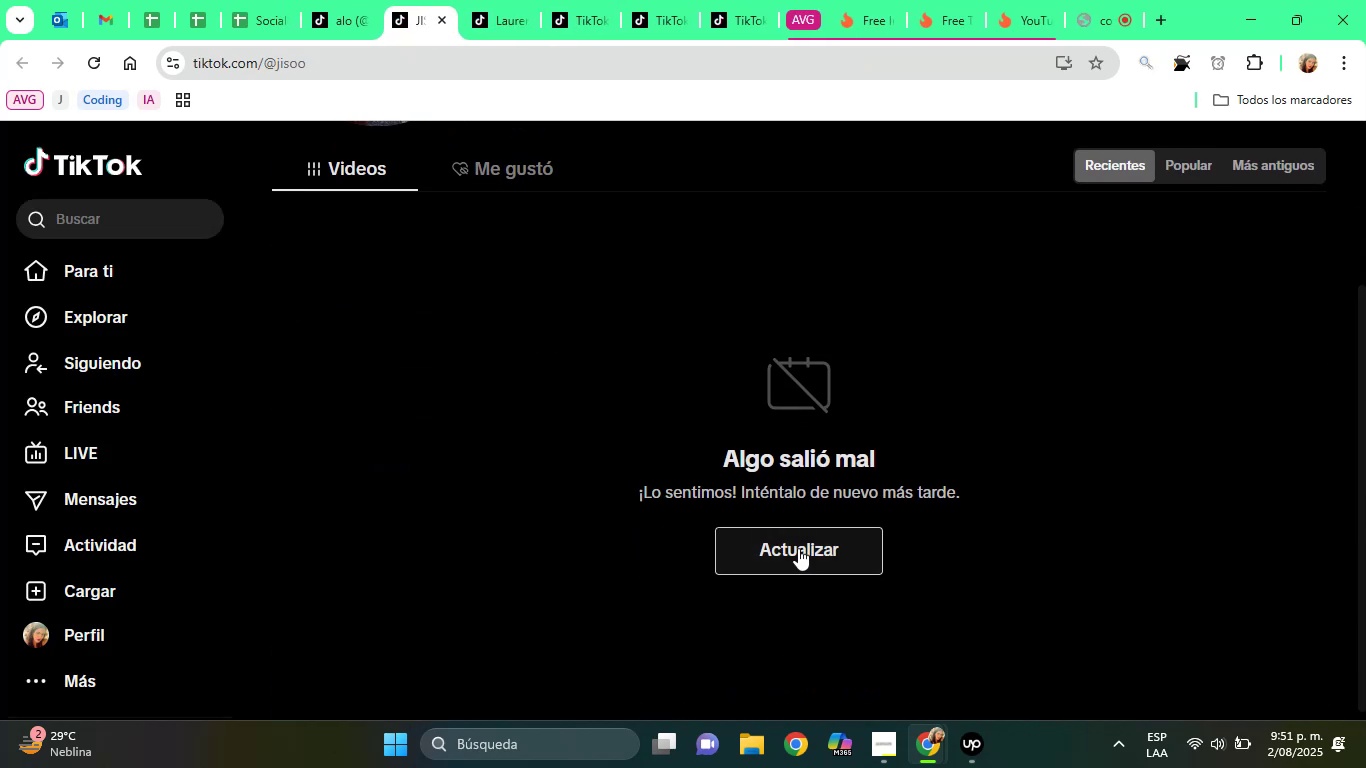 
left_click([798, 548])
 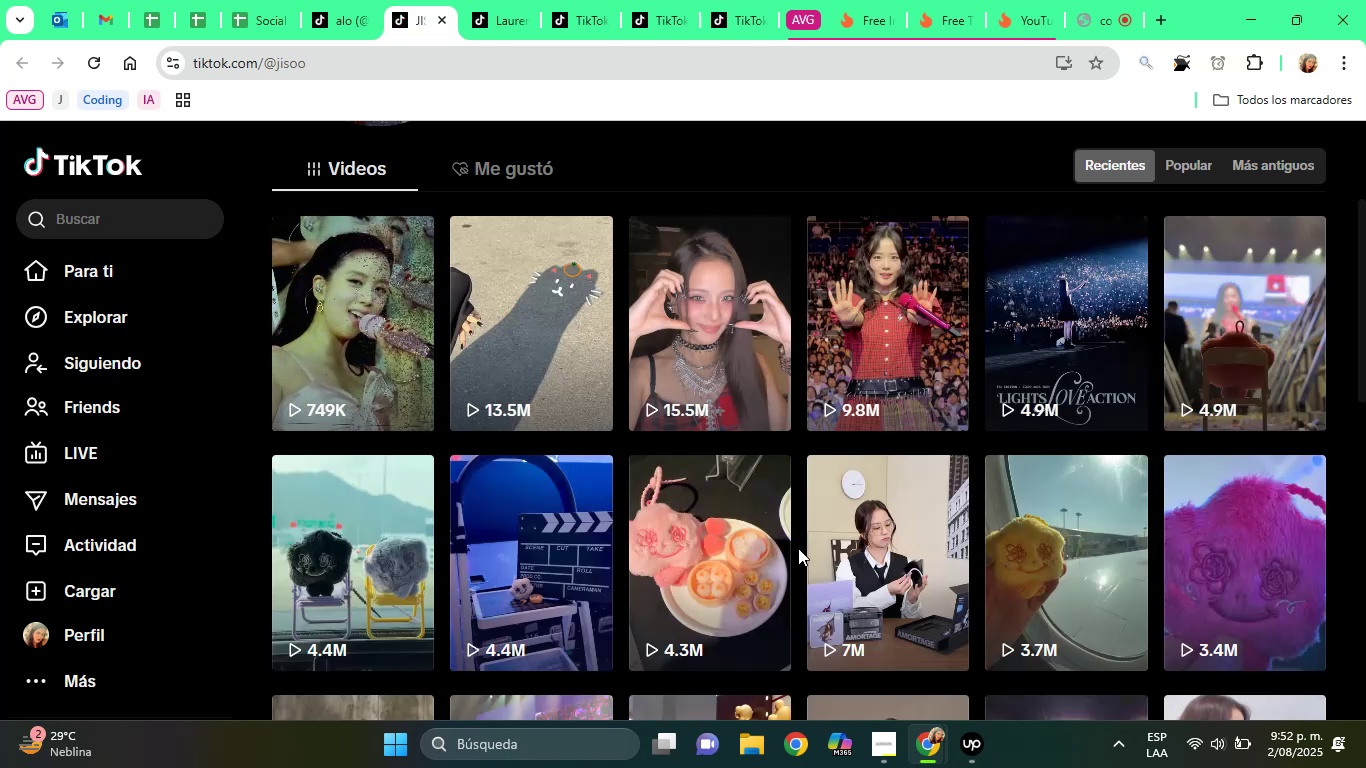 
wait(5.92)
 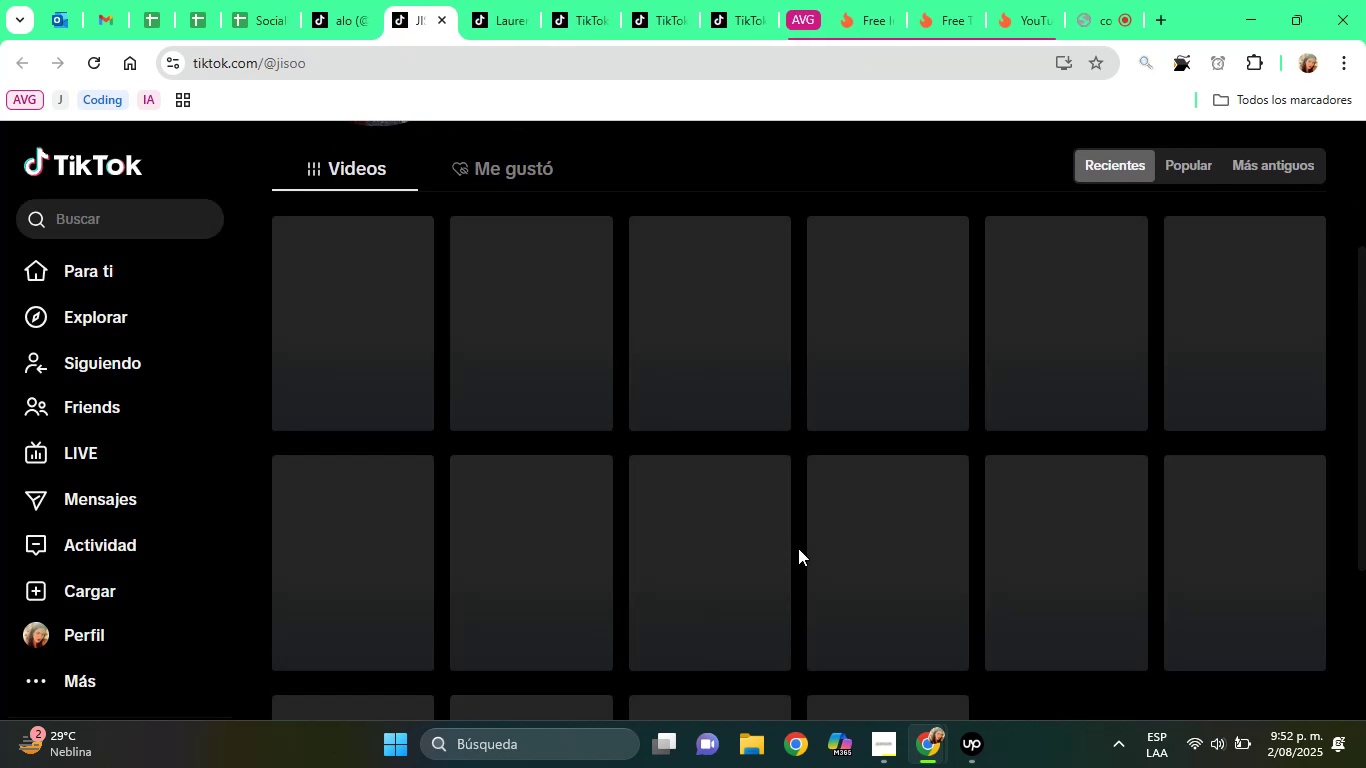 
left_click_drag(start_coordinate=[1359, 375], to_coordinate=[1360, 197])
 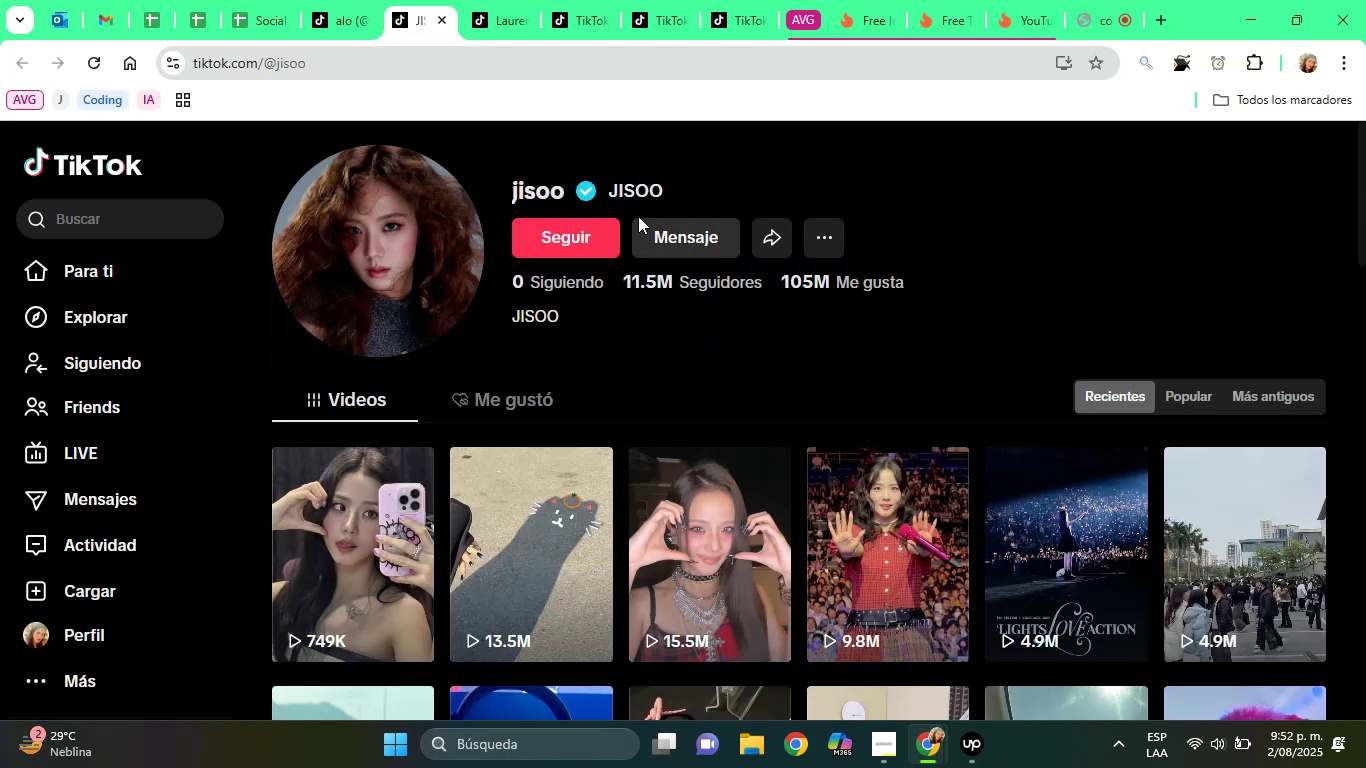 
left_click([628, 191])
 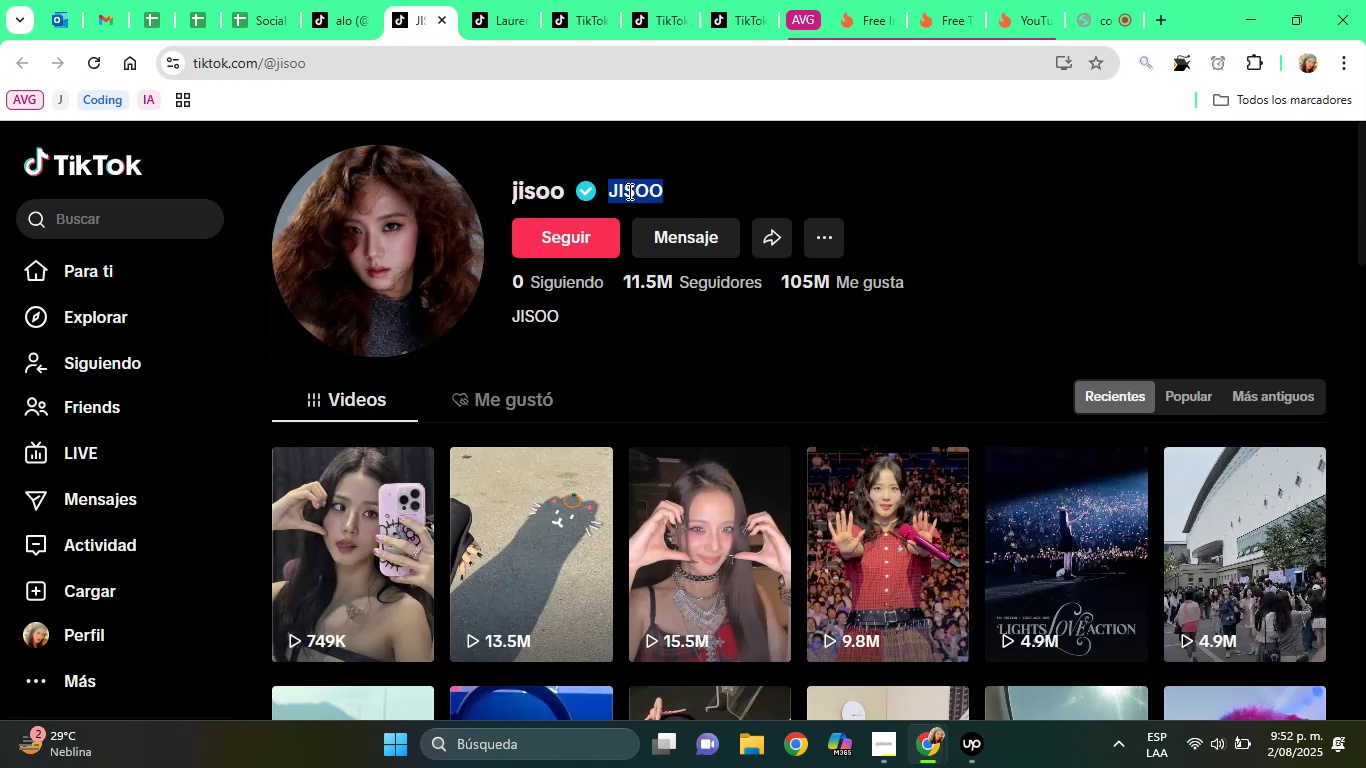 
triple_click([628, 191])
 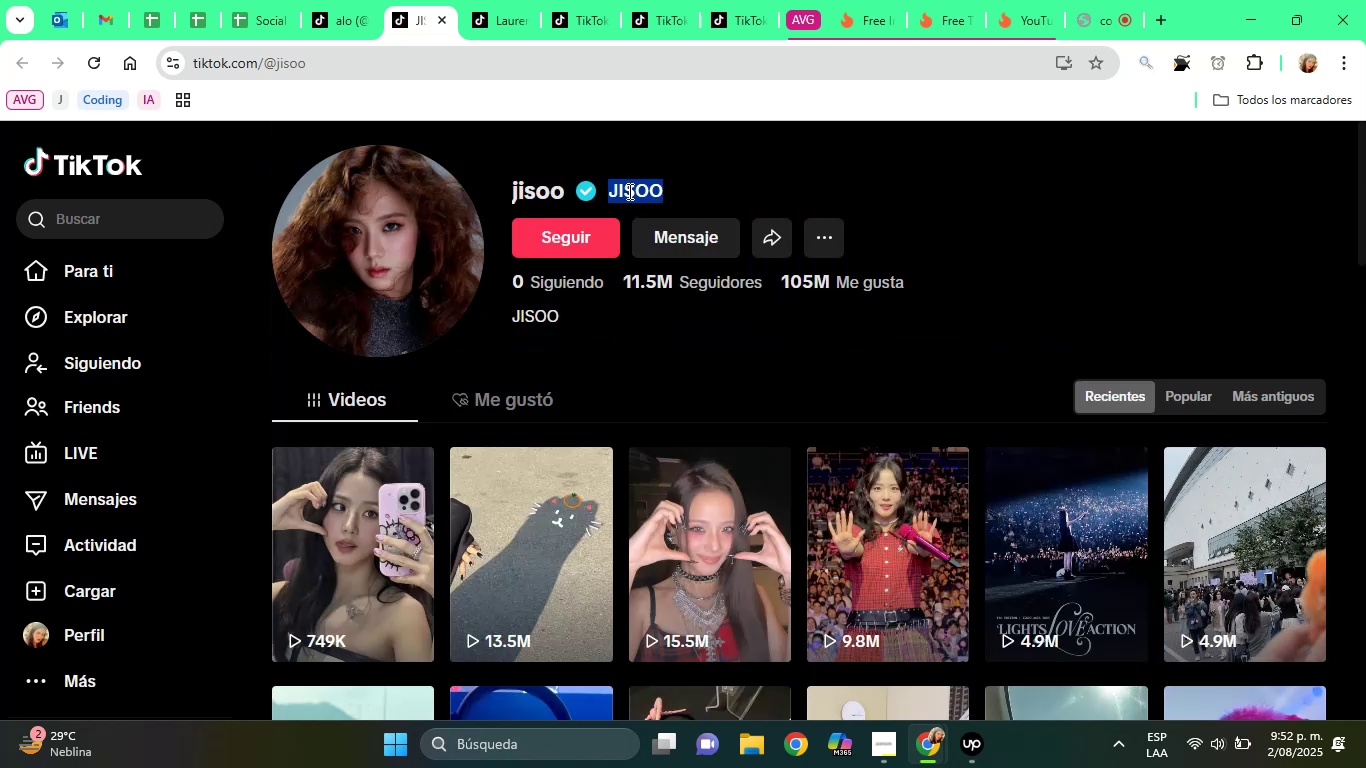 
triple_click([628, 191])
 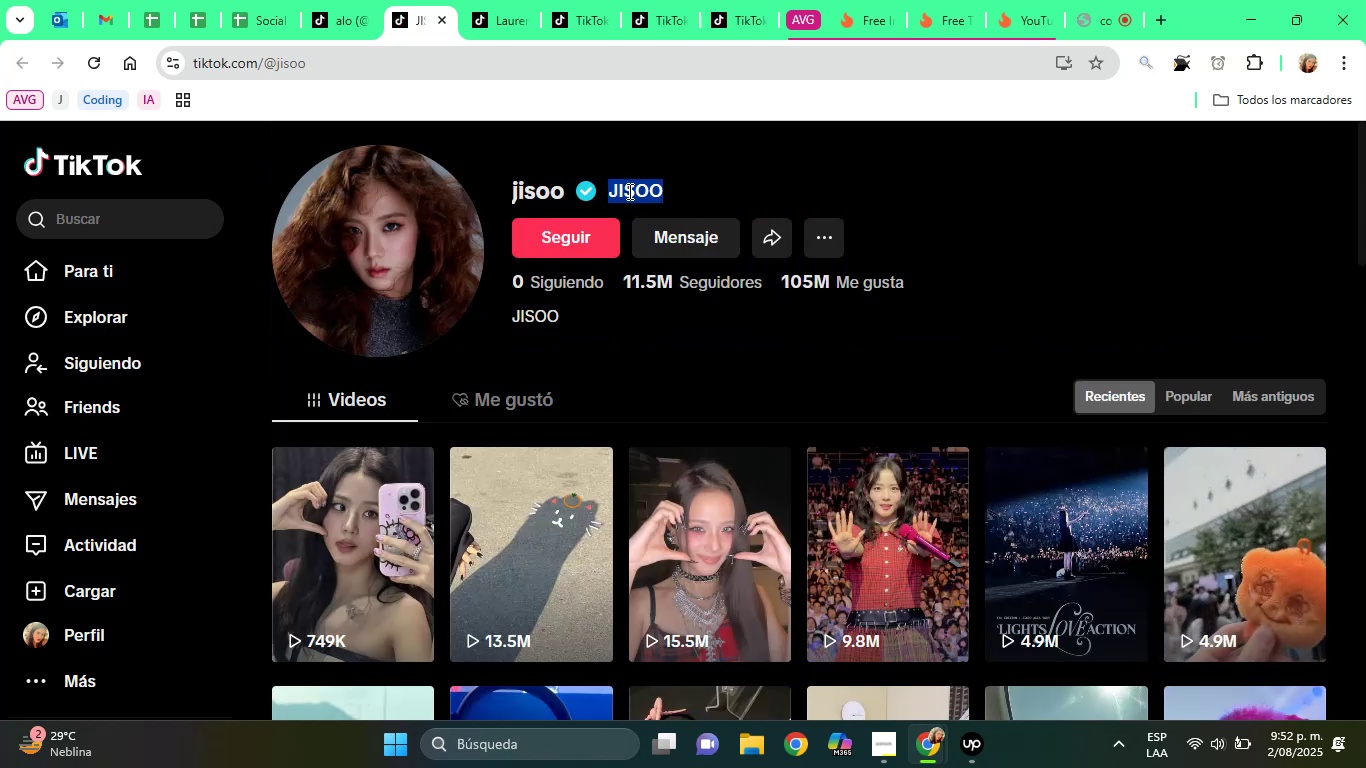 
right_click([628, 191])
 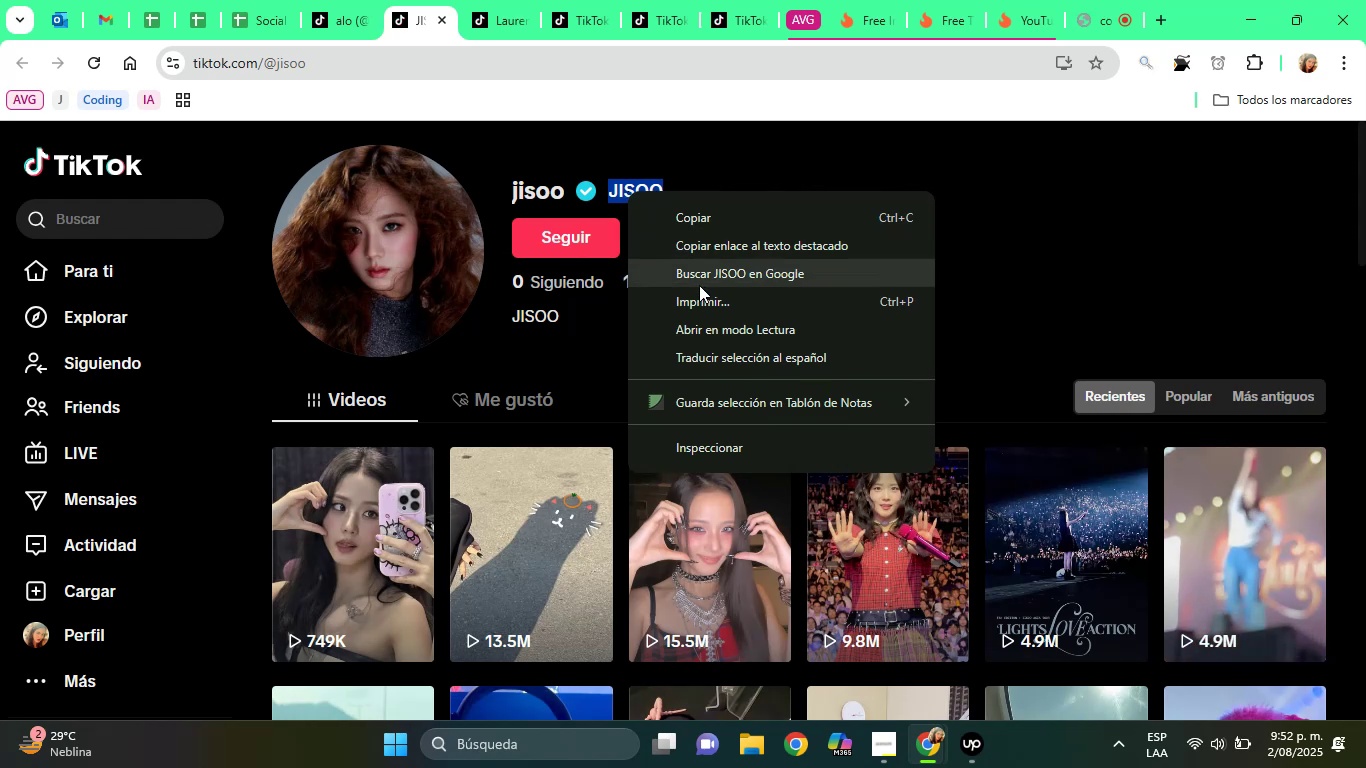 
left_click([699, 285])
 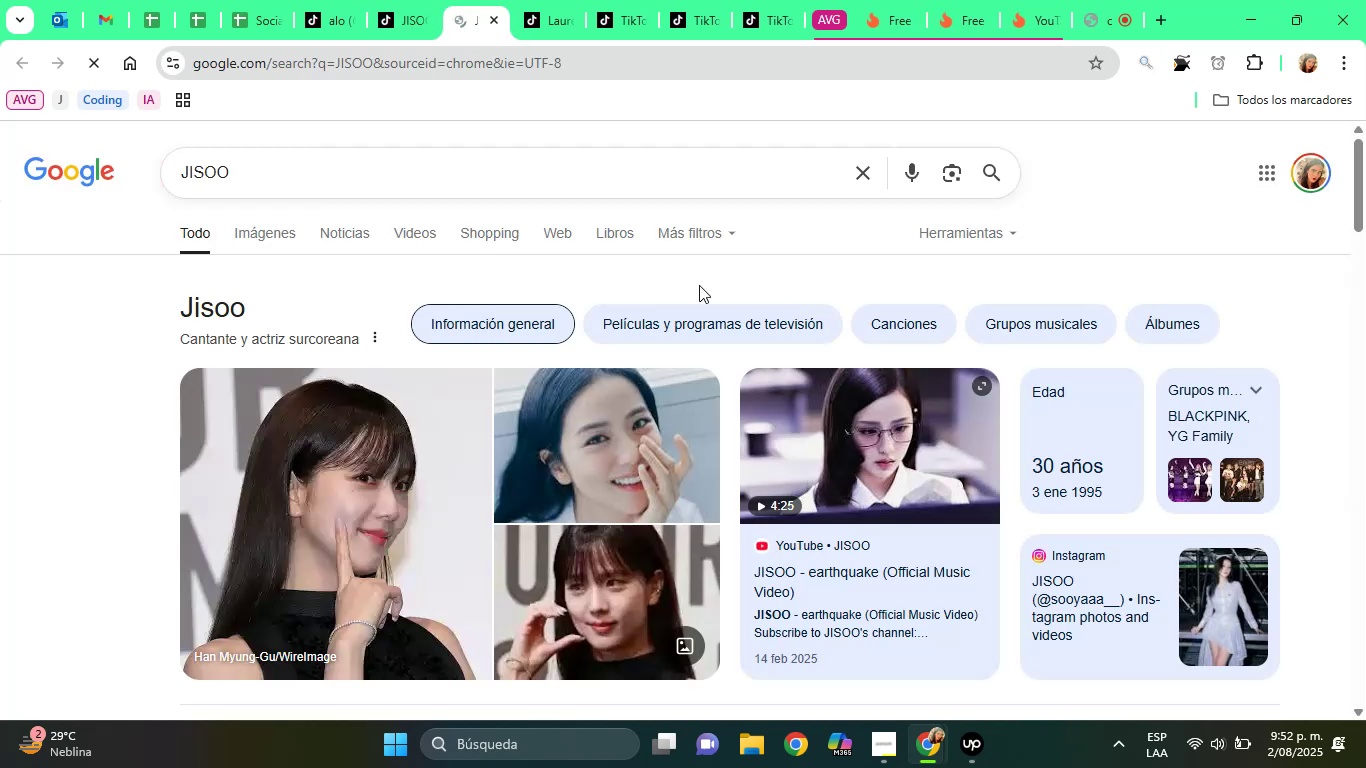 
wait(8.02)
 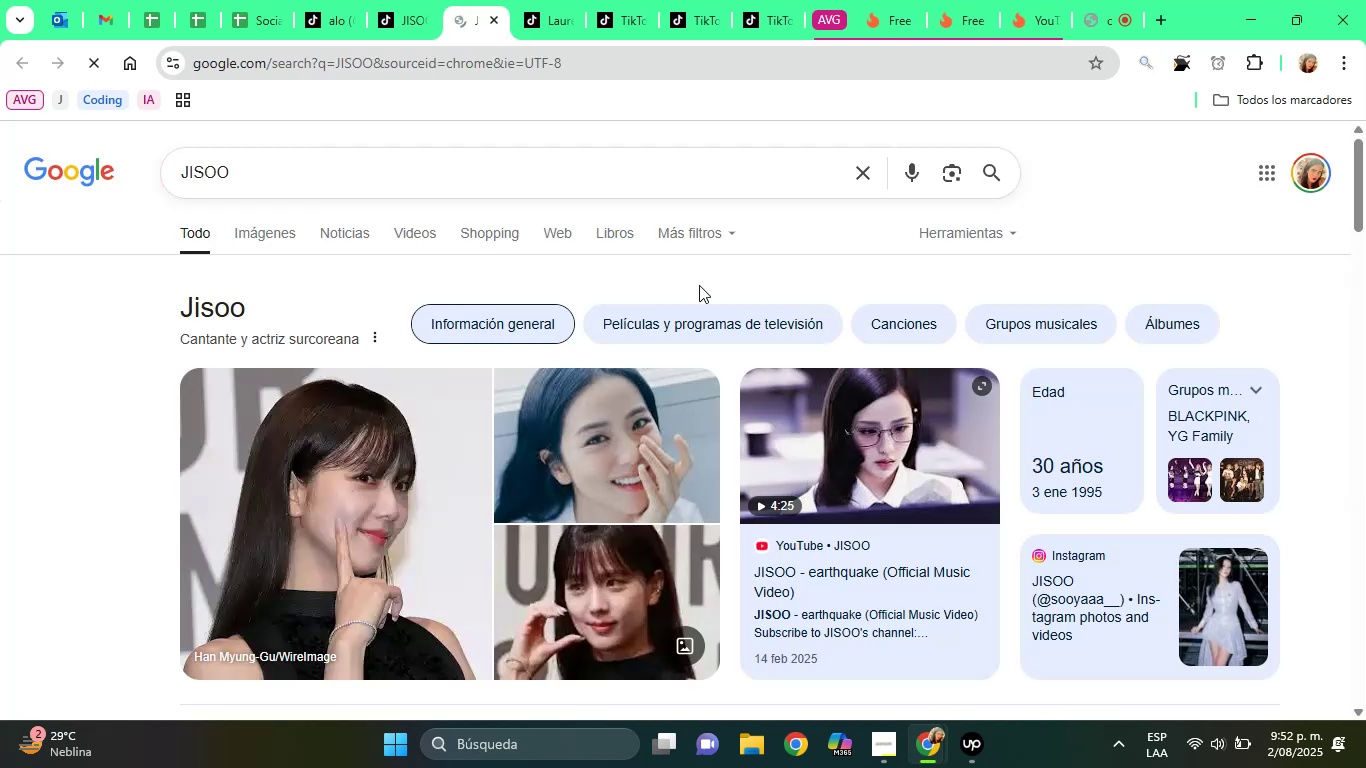 
left_click_drag(start_coordinate=[1361, 199], to_coordinate=[1357, 299])
 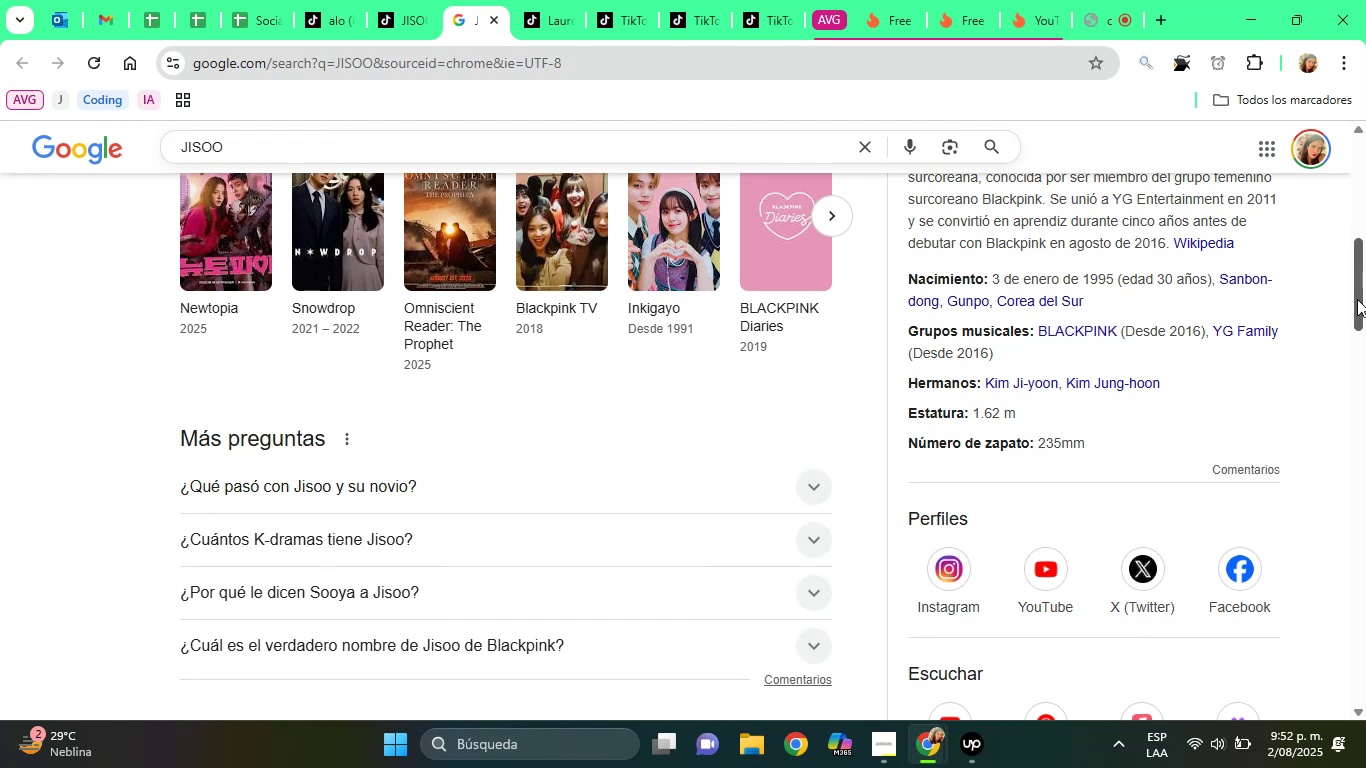 
left_click_drag(start_coordinate=[1357, 299], to_coordinate=[1365, 396])
 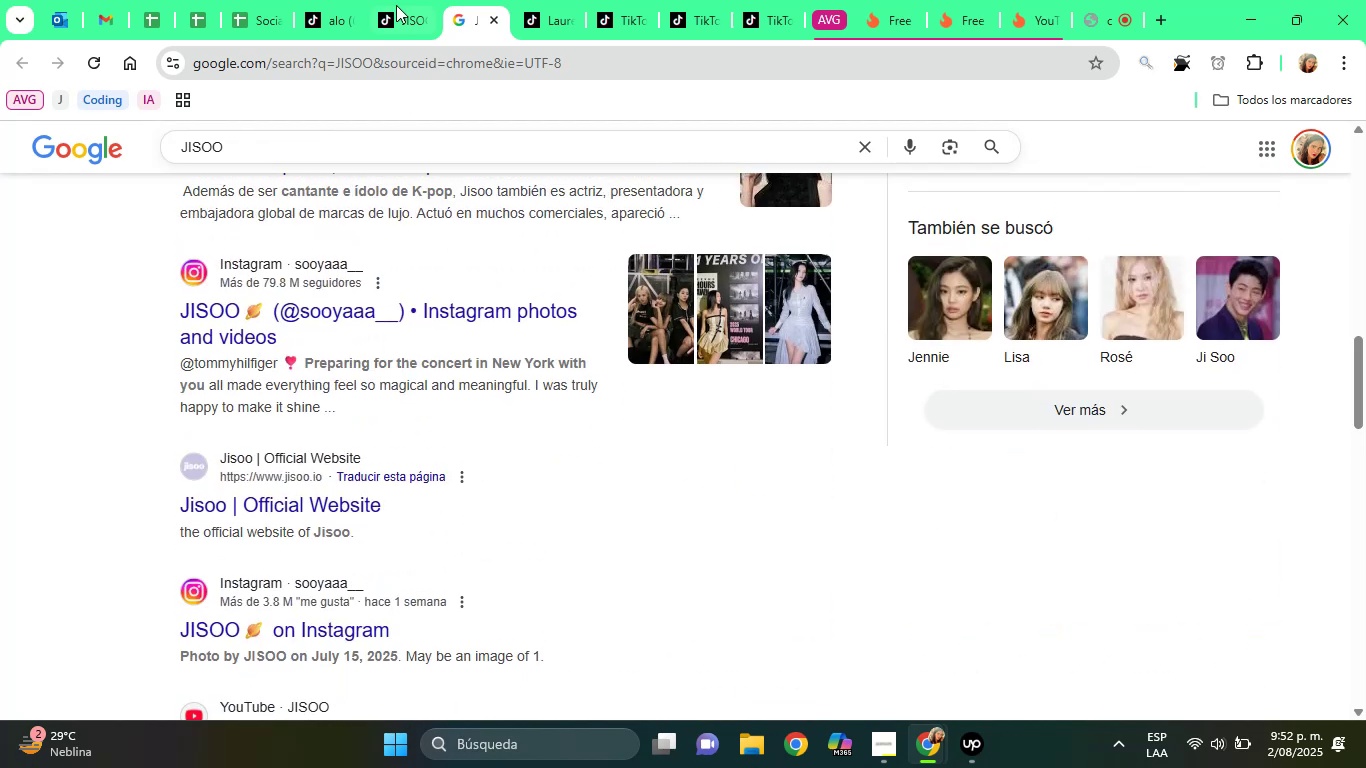 
left_click([396, 2])
 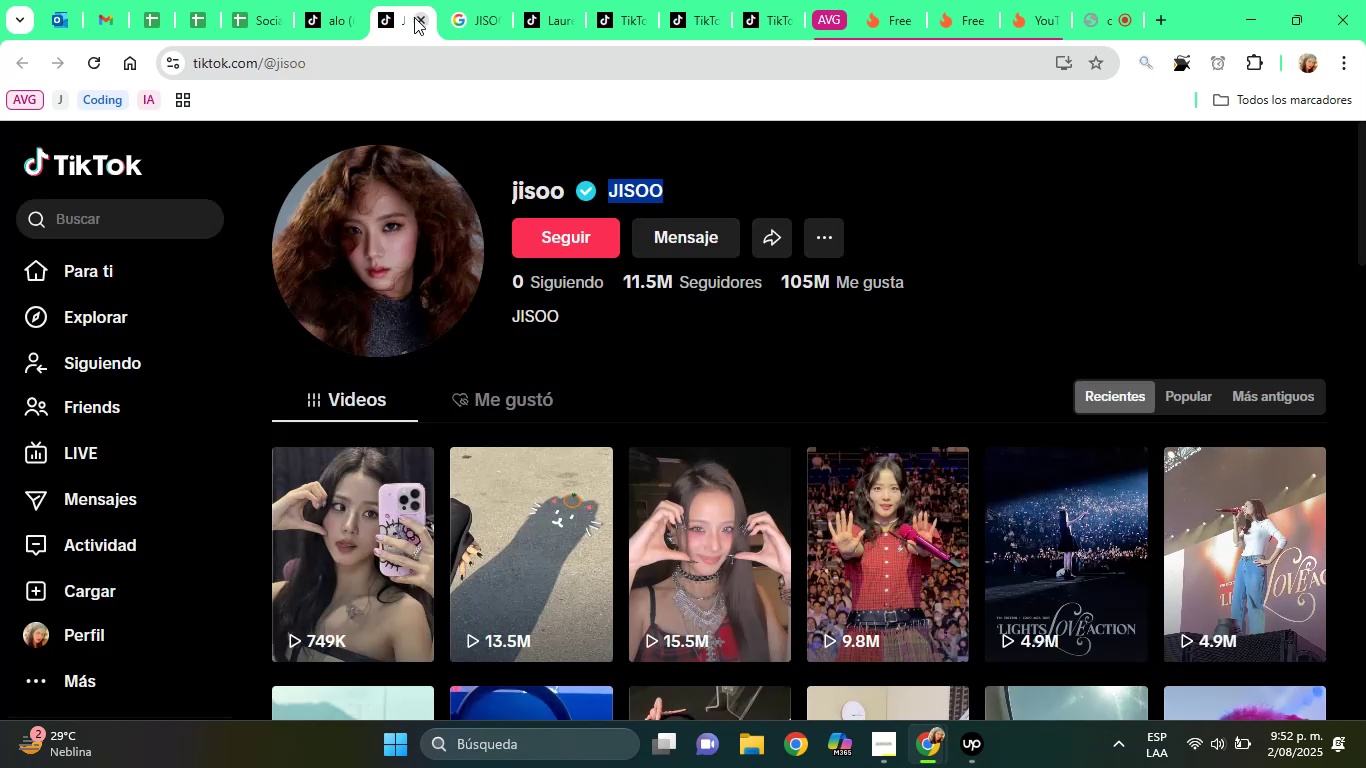 
left_click([414, 17])
 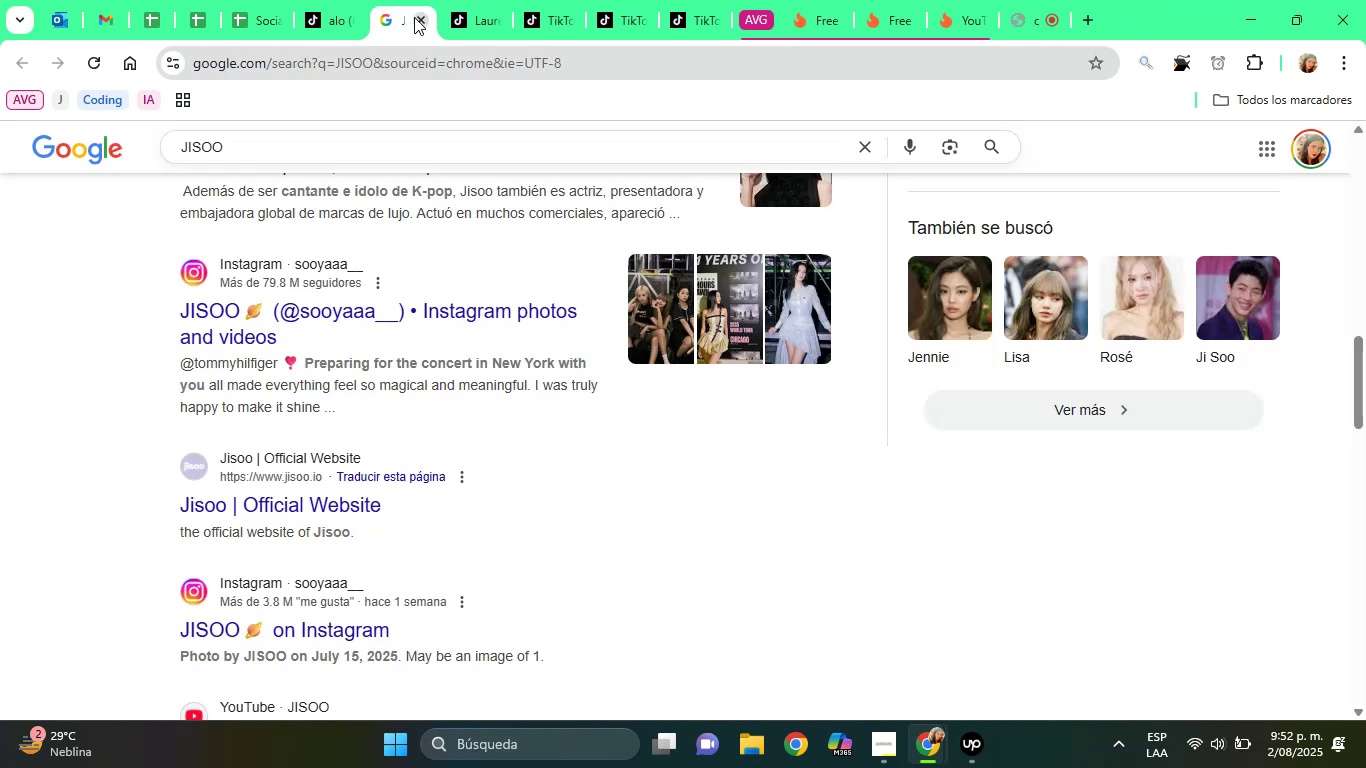 
left_click([414, 17])
 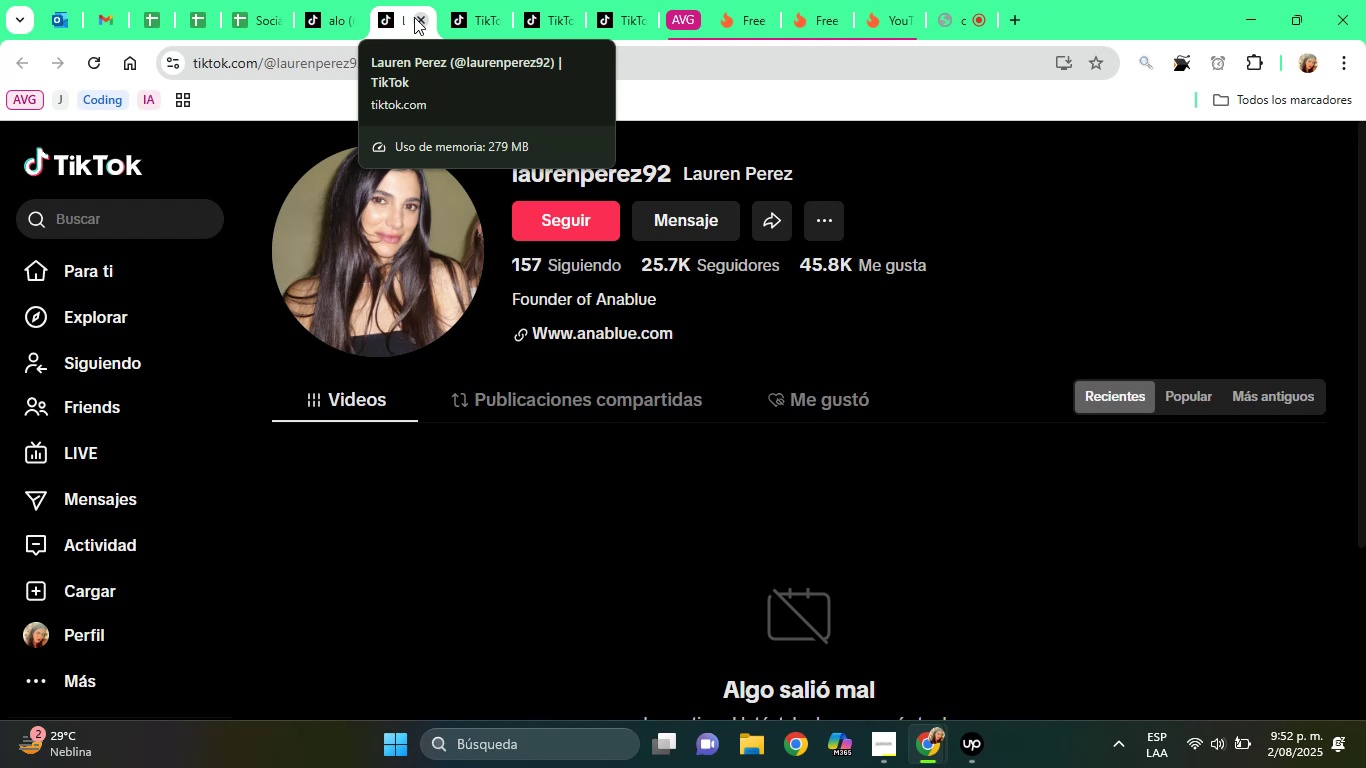 
wait(9.48)
 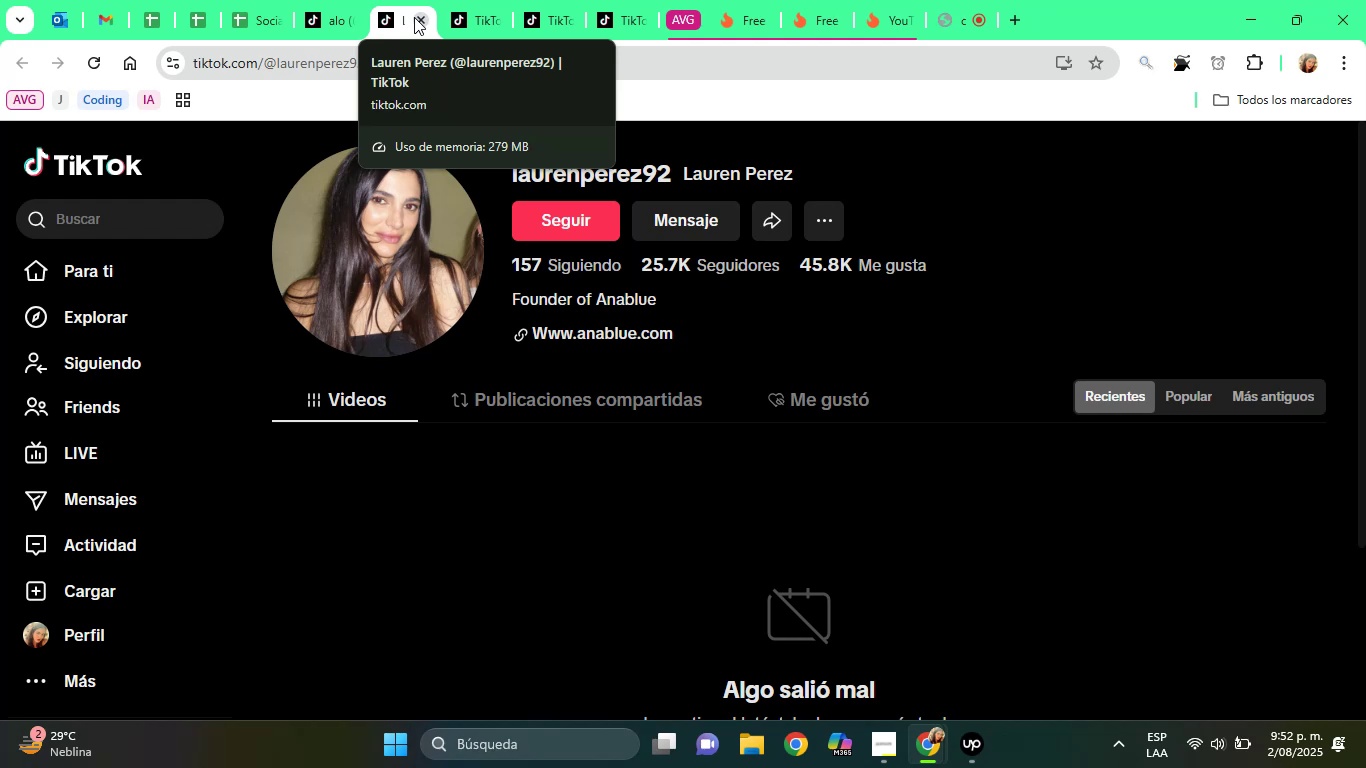 
left_click_drag(start_coordinate=[1365, 373], to_coordinate=[1365, 484])
 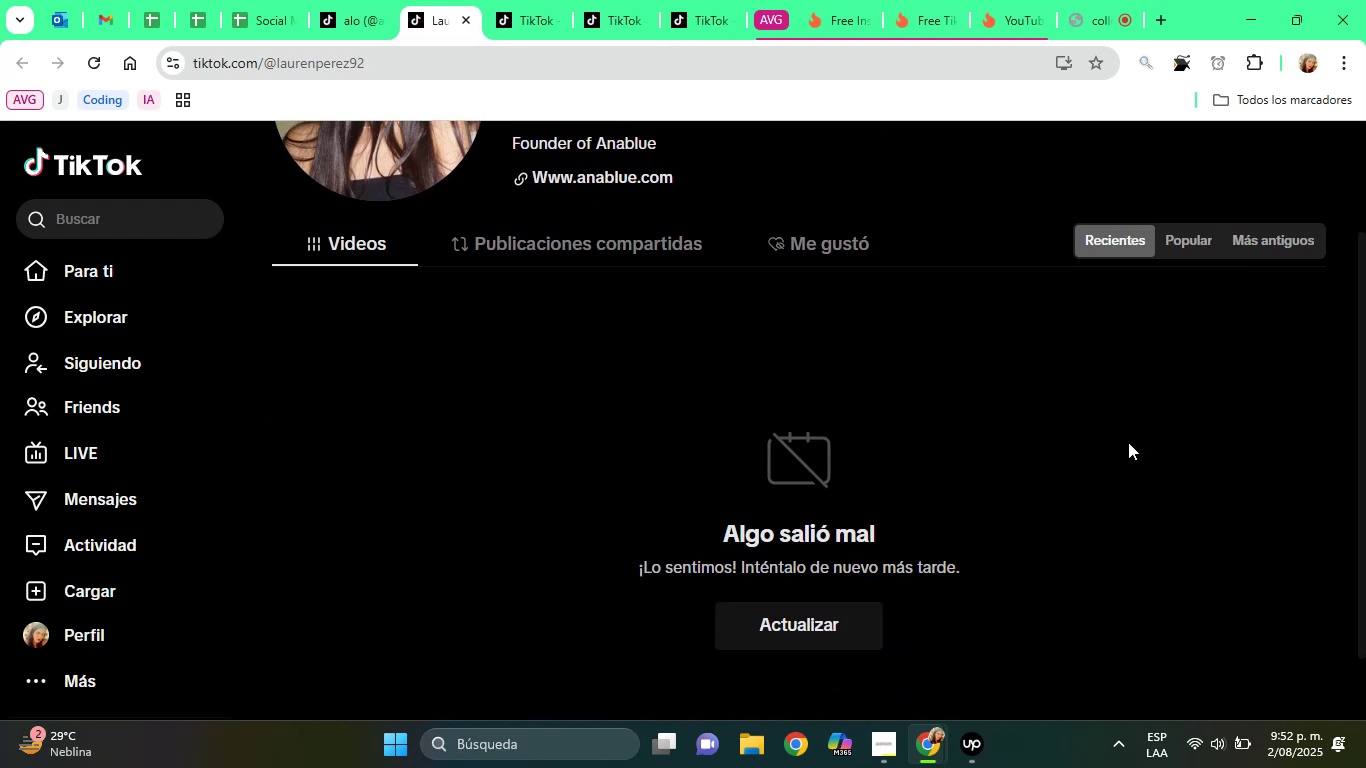 
left_click([829, 618])
 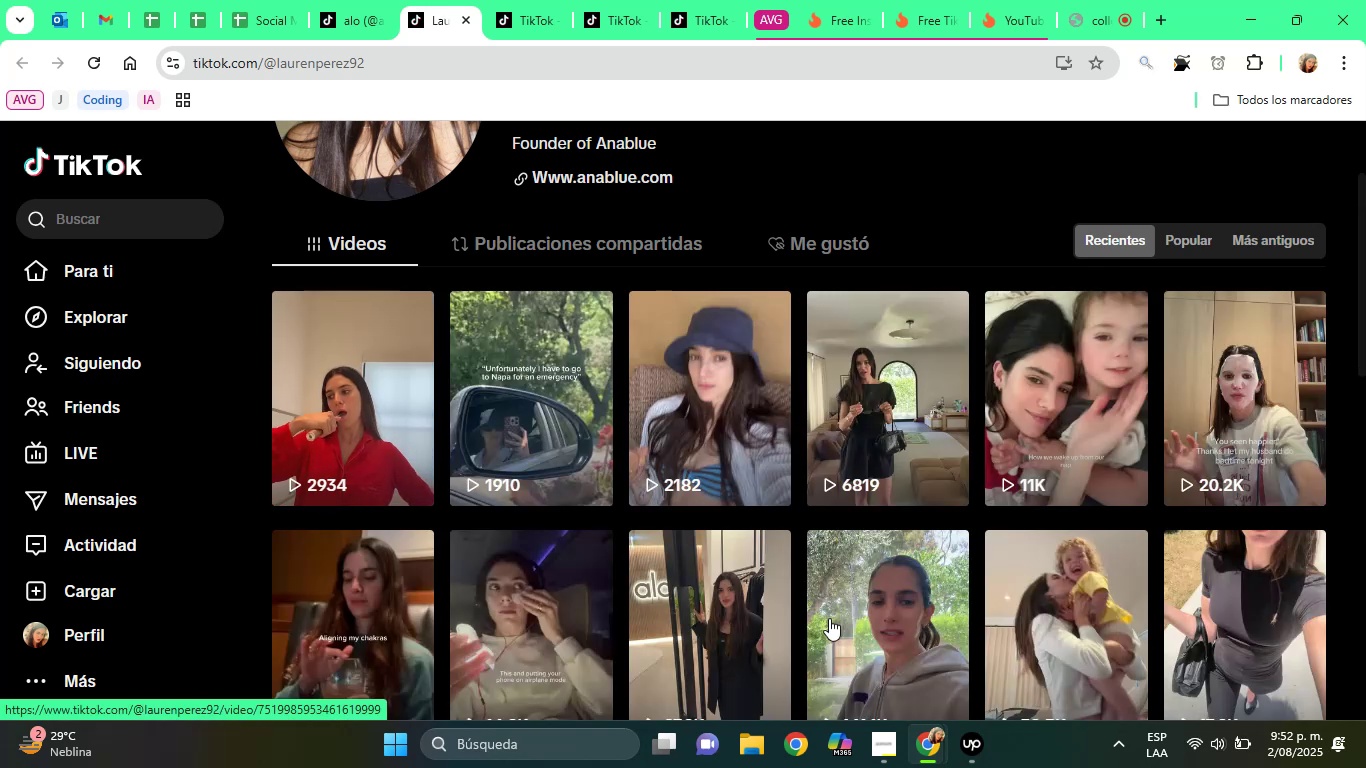 
wait(7.26)
 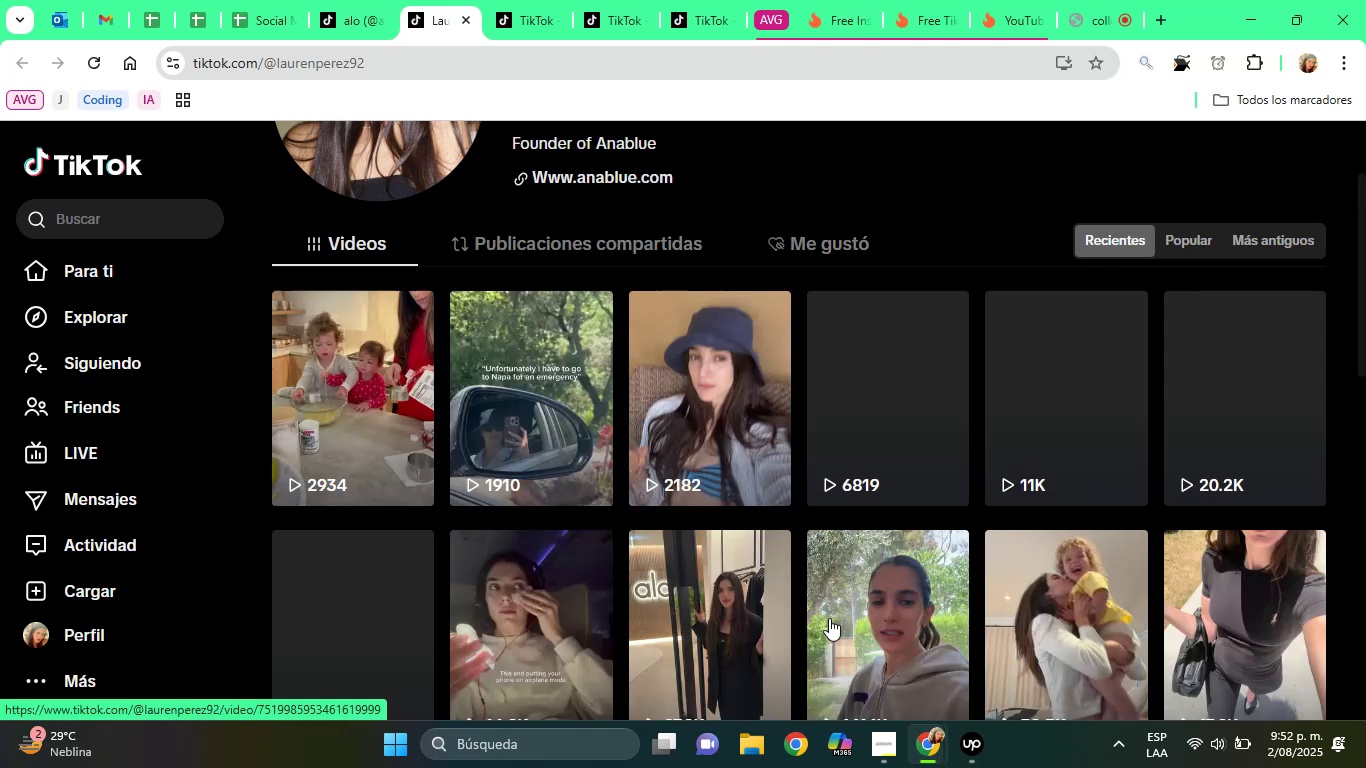 
left_click_drag(start_coordinate=[1365, 273], to_coordinate=[1365, 145])
 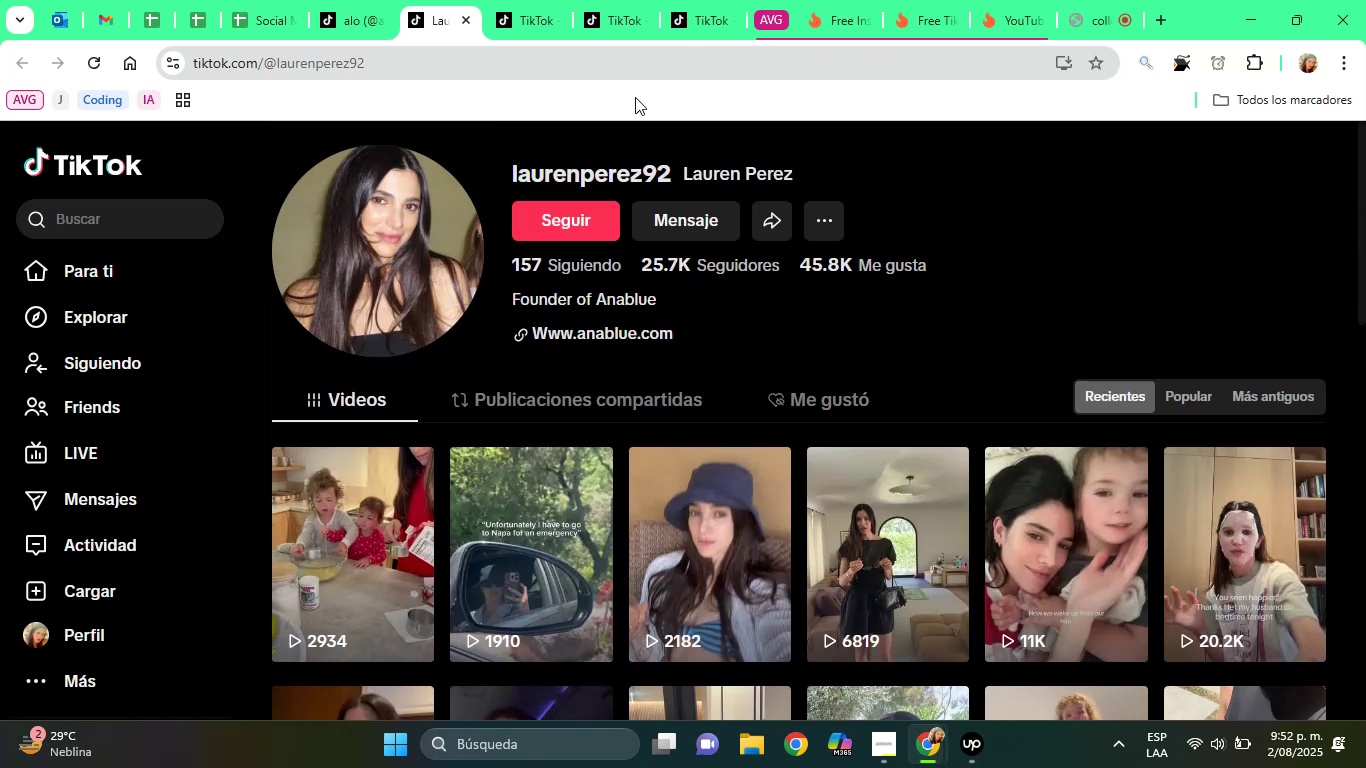 
double_click([612, 172])
 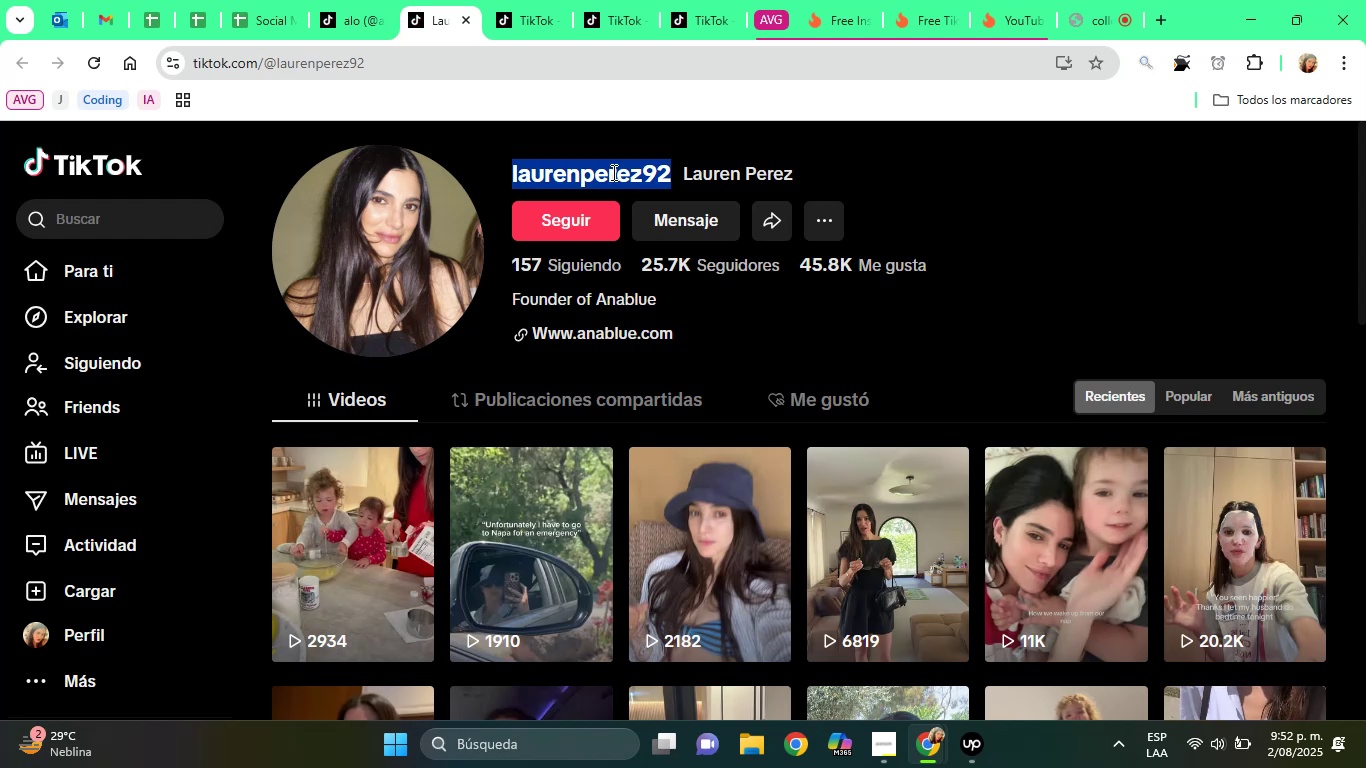 
triple_click([612, 172])
 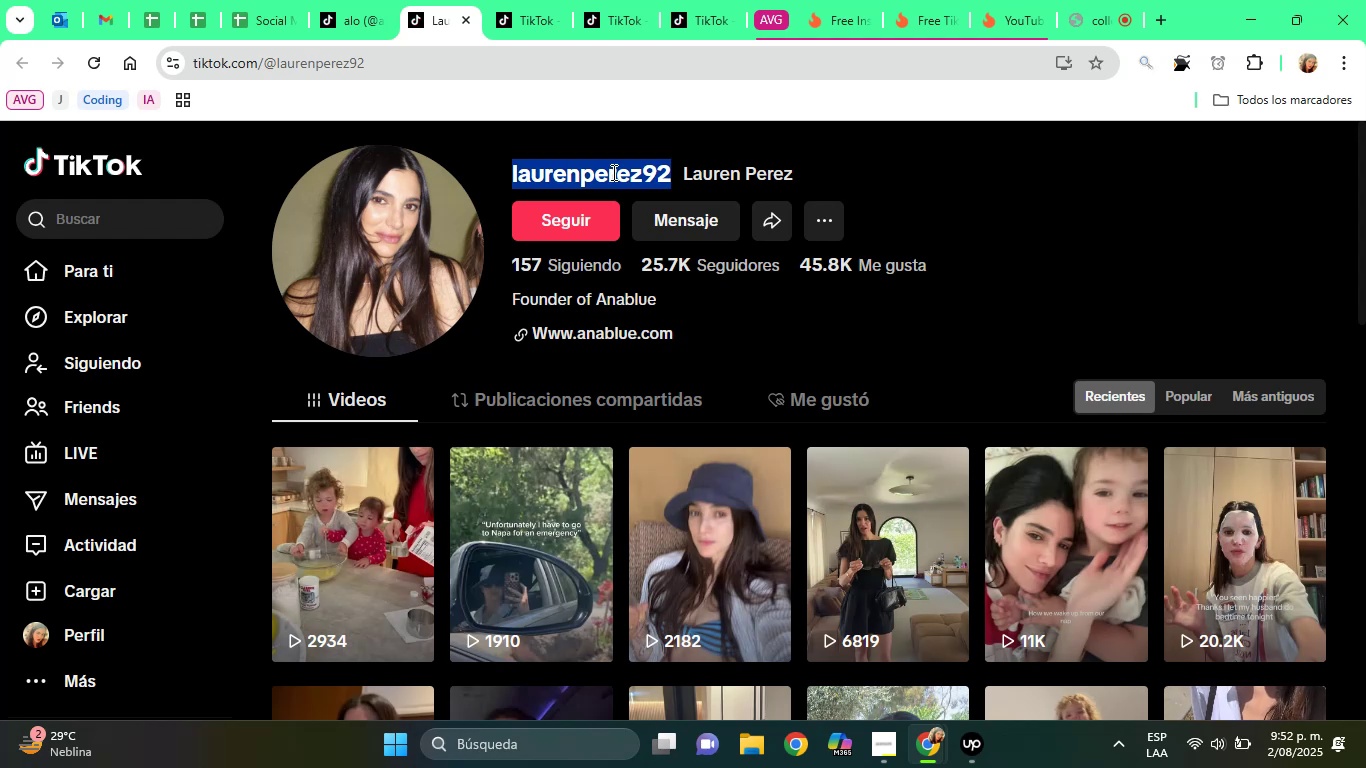 
right_click([612, 172])
 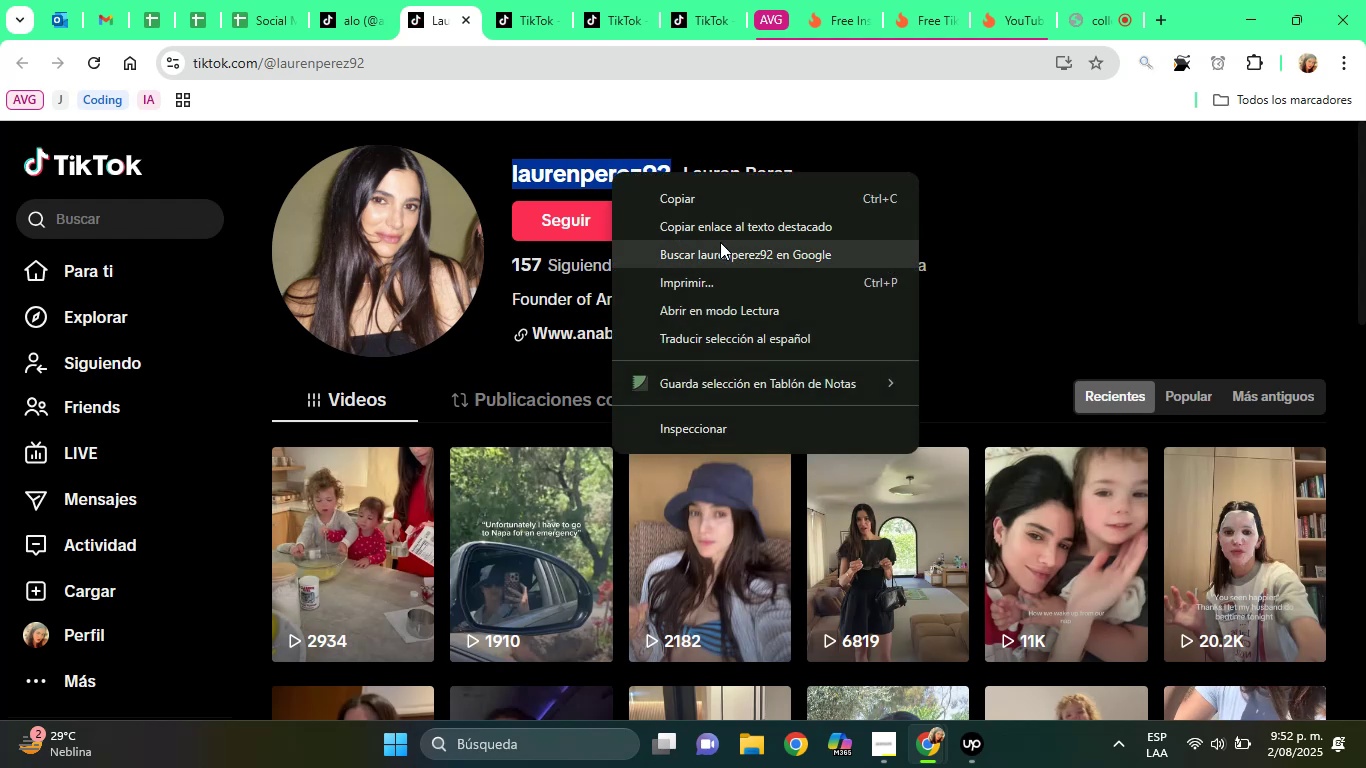 
left_click([720, 242])
 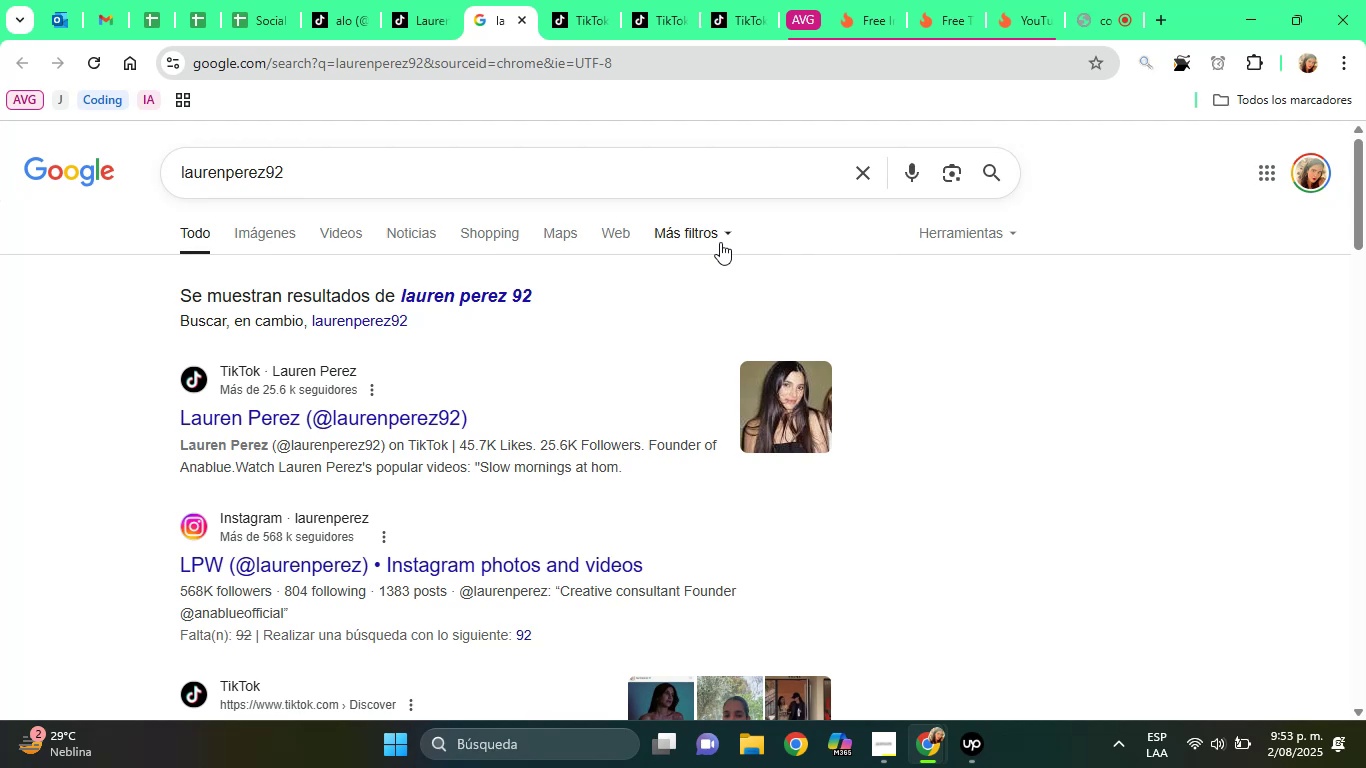 
wait(29.75)
 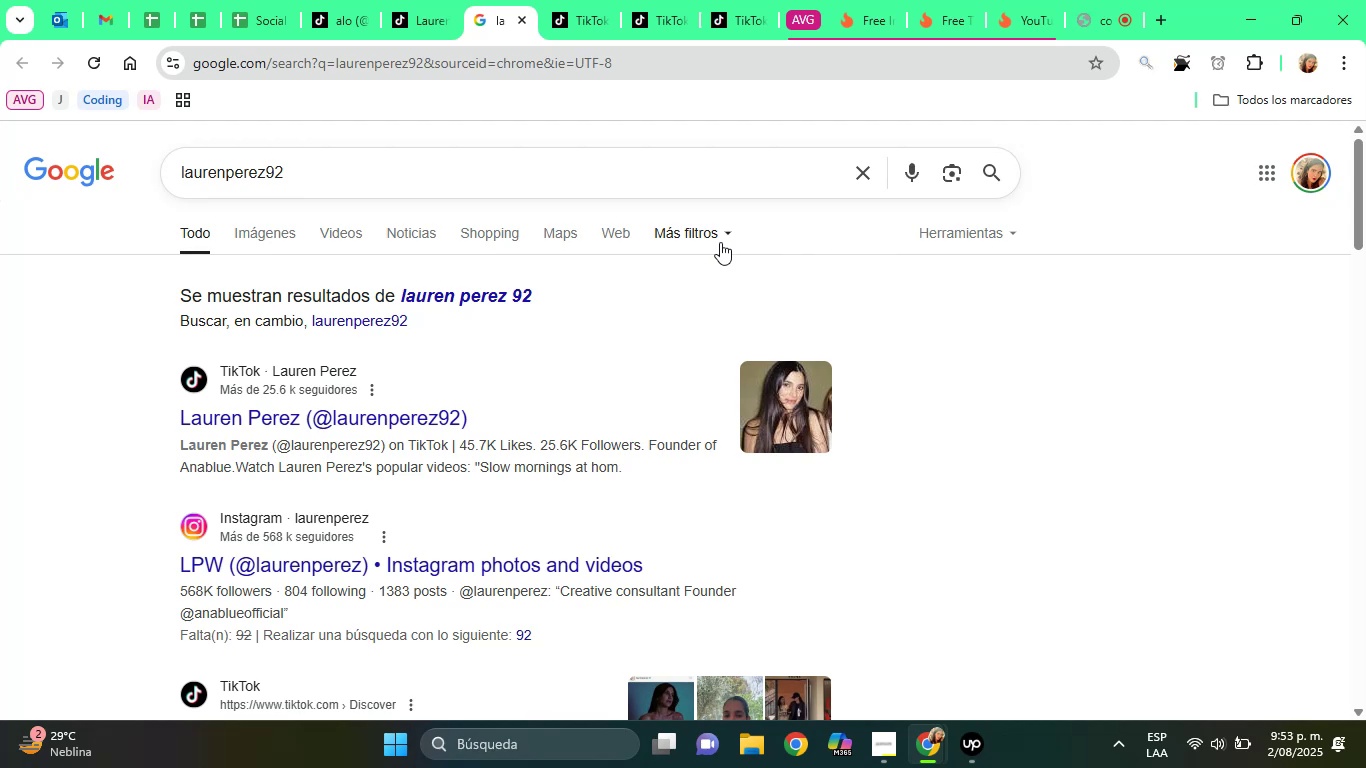 
left_click([438, 569])
 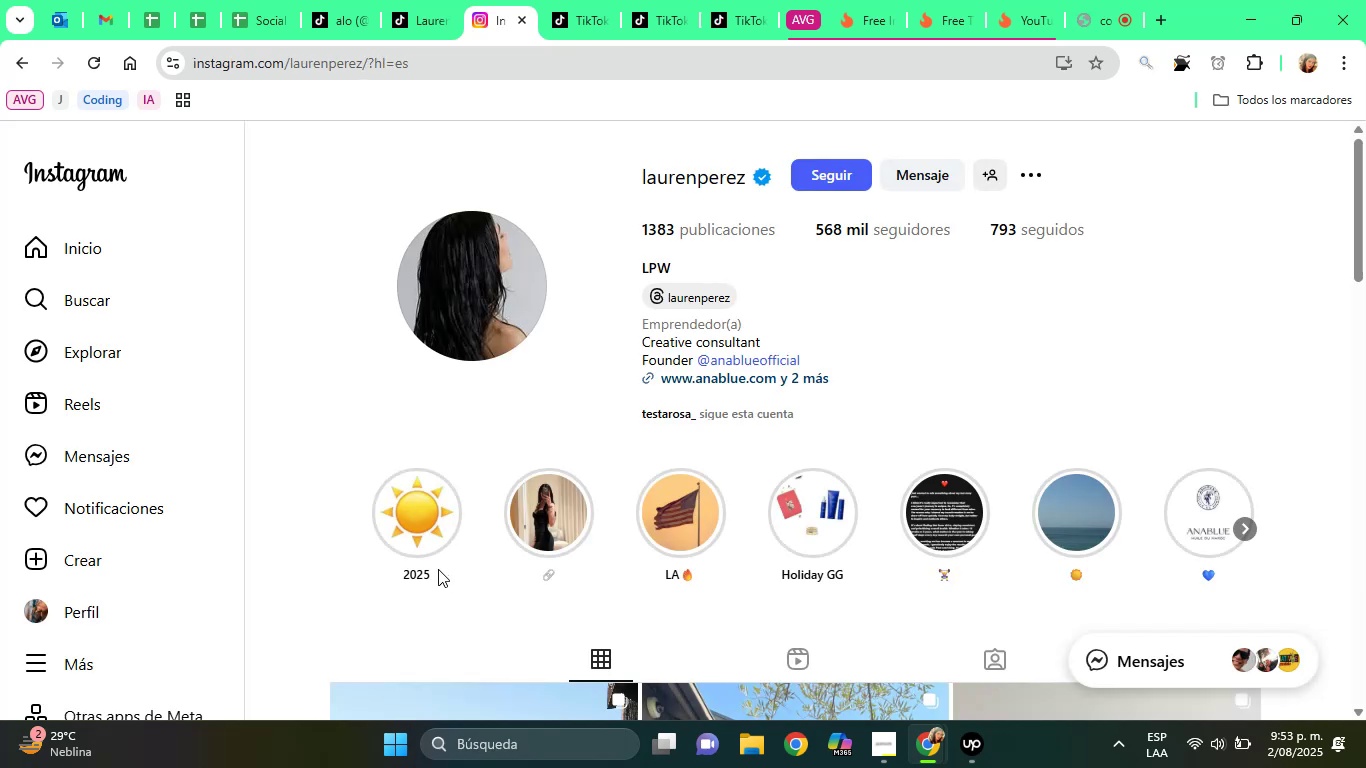 
wait(11.97)
 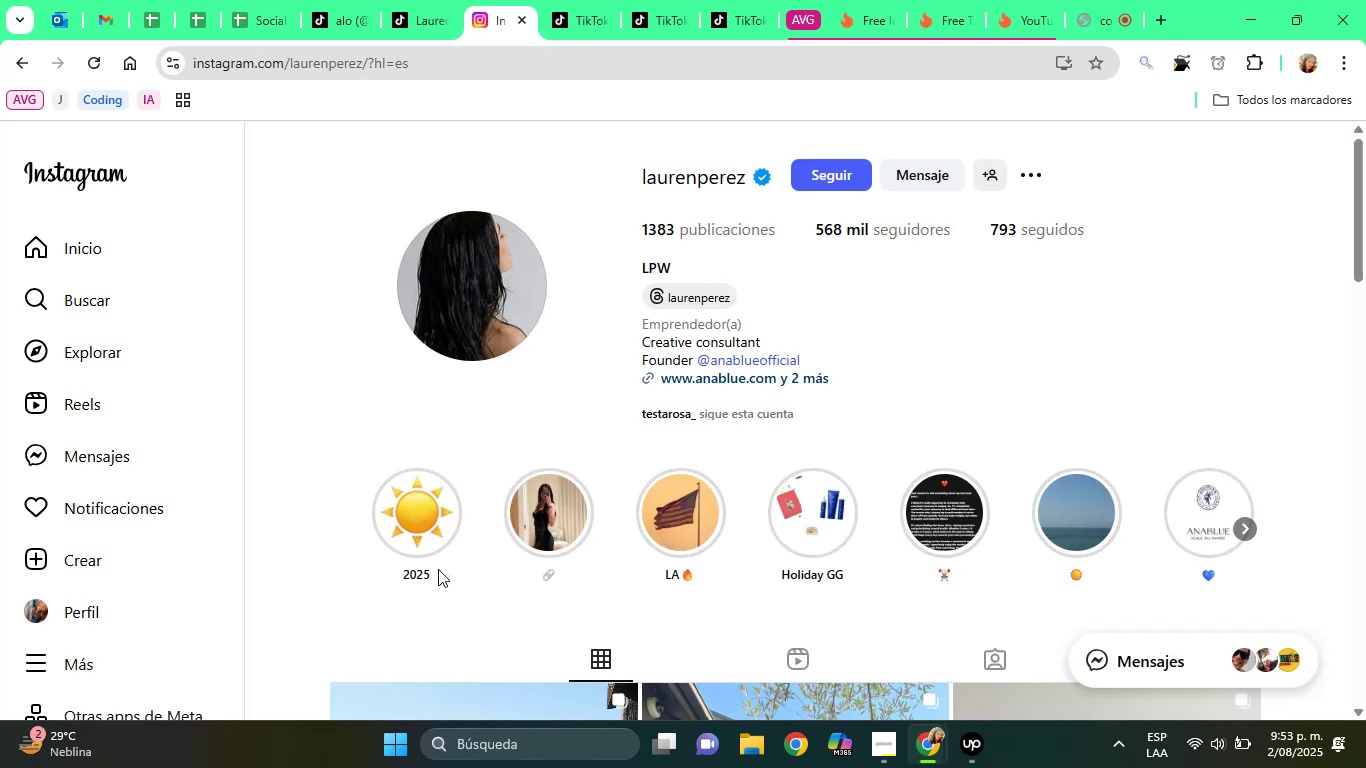 
left_click([813, 376])
 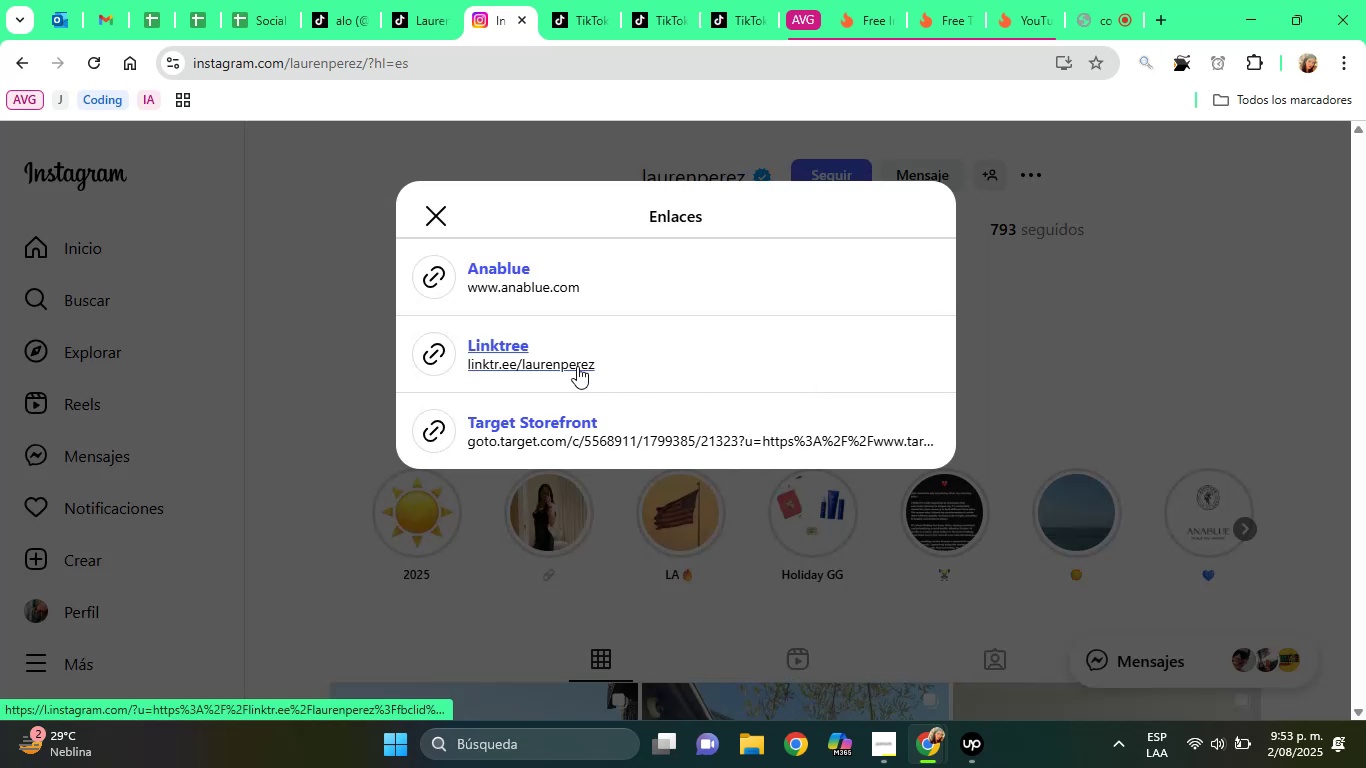 
left_click([534, 353])
 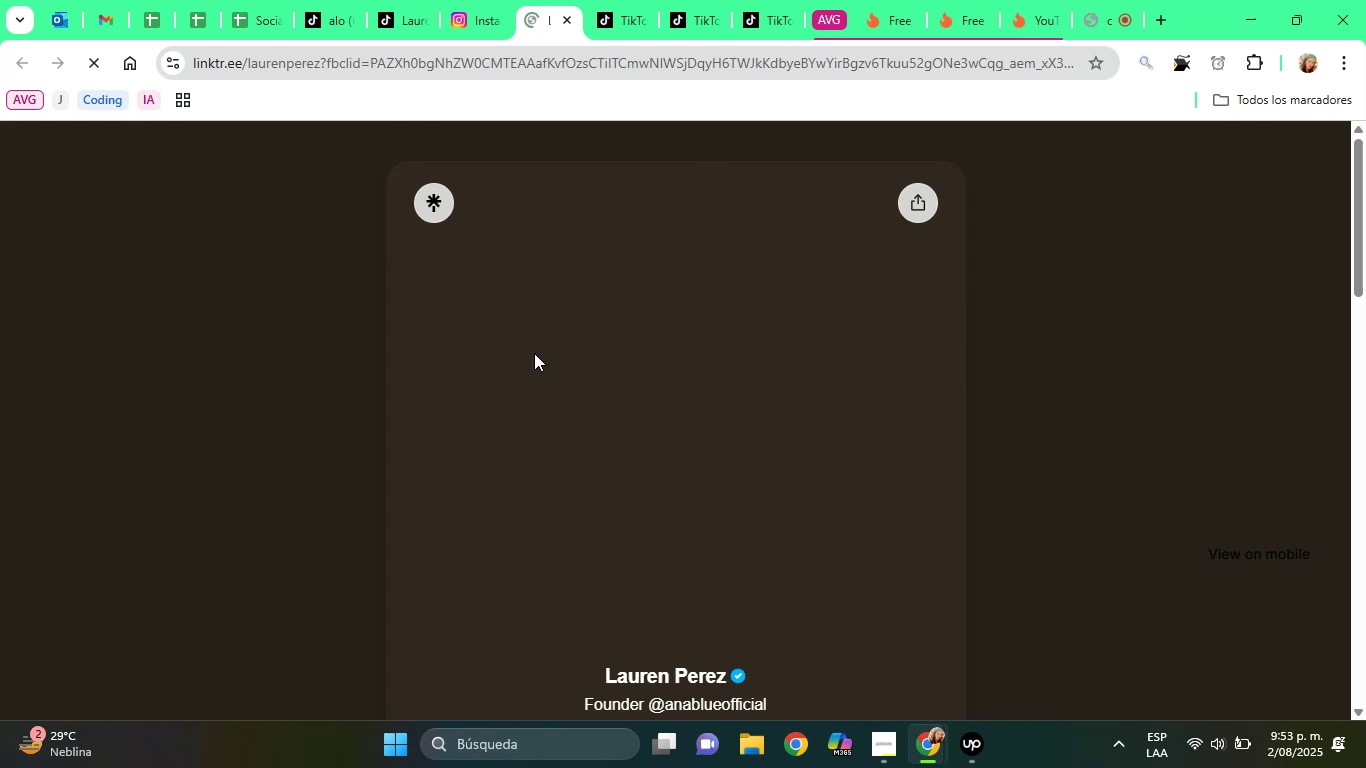 
wait(8.32)
 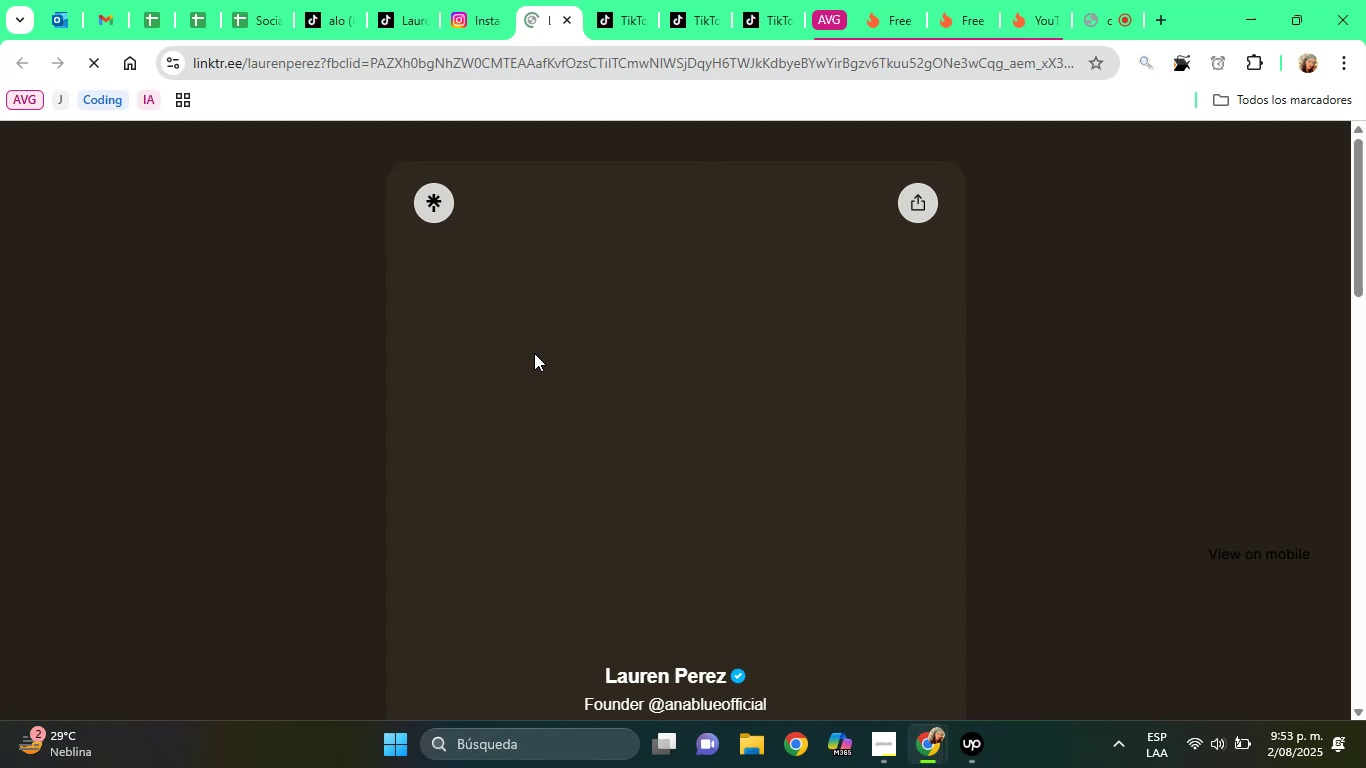 
left_click_drag(start_coordinate=[1365, 225], to_coordinate=[1365, 309])
 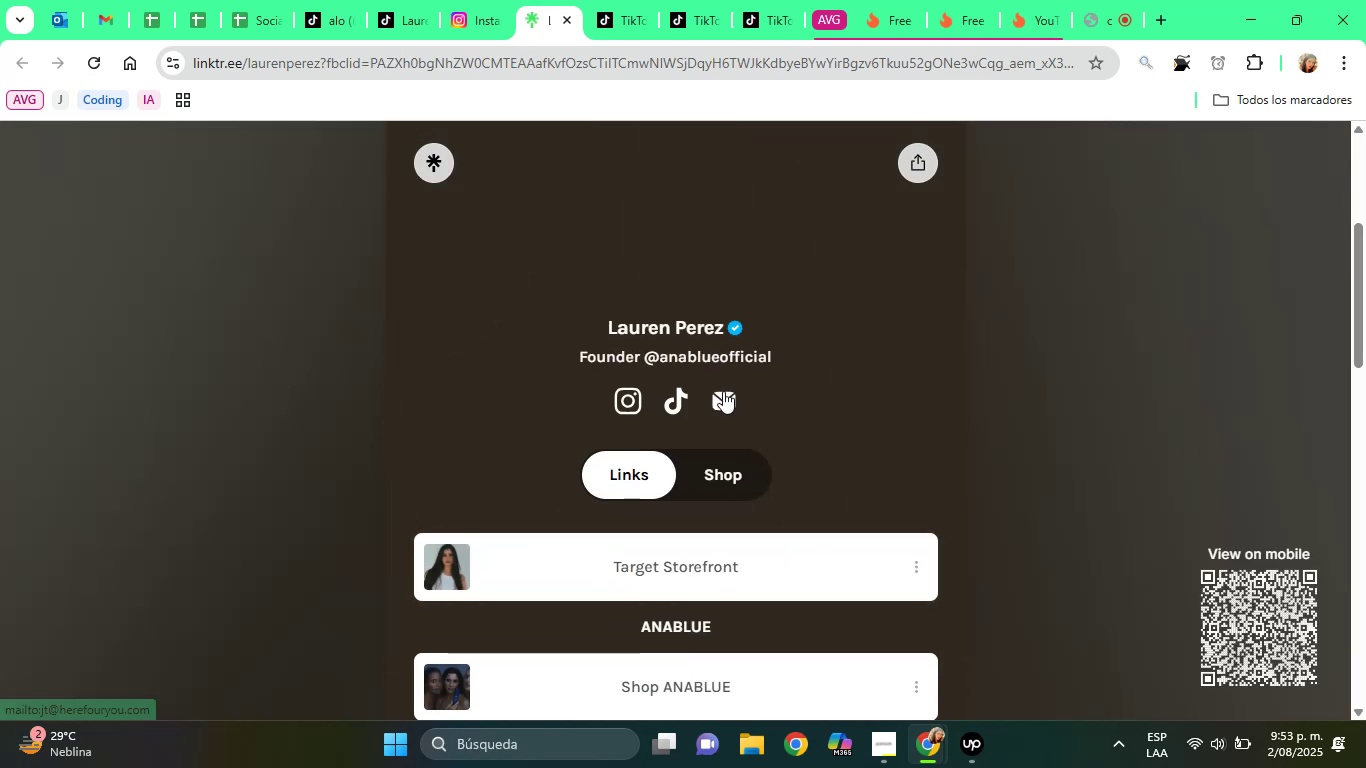 
right_click([723, 391])
 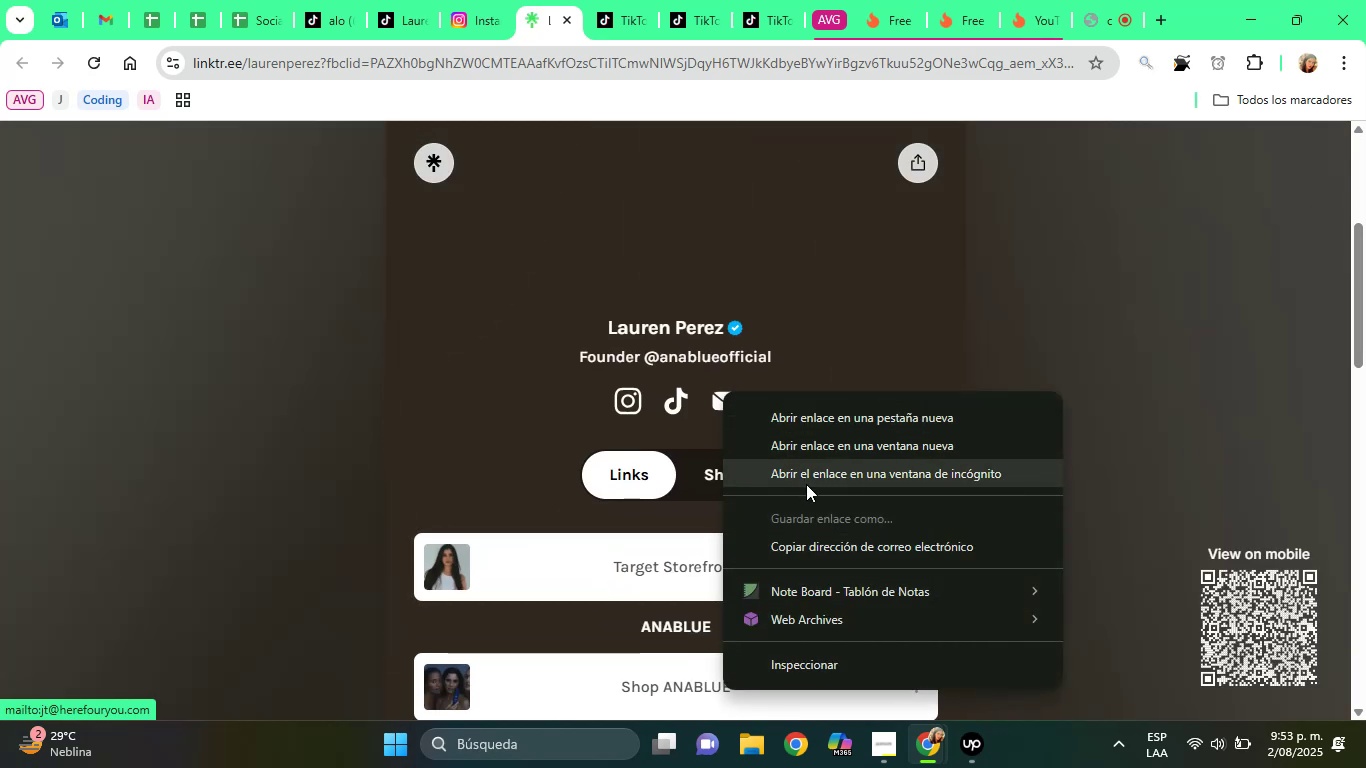 
left_click([806, 484])
 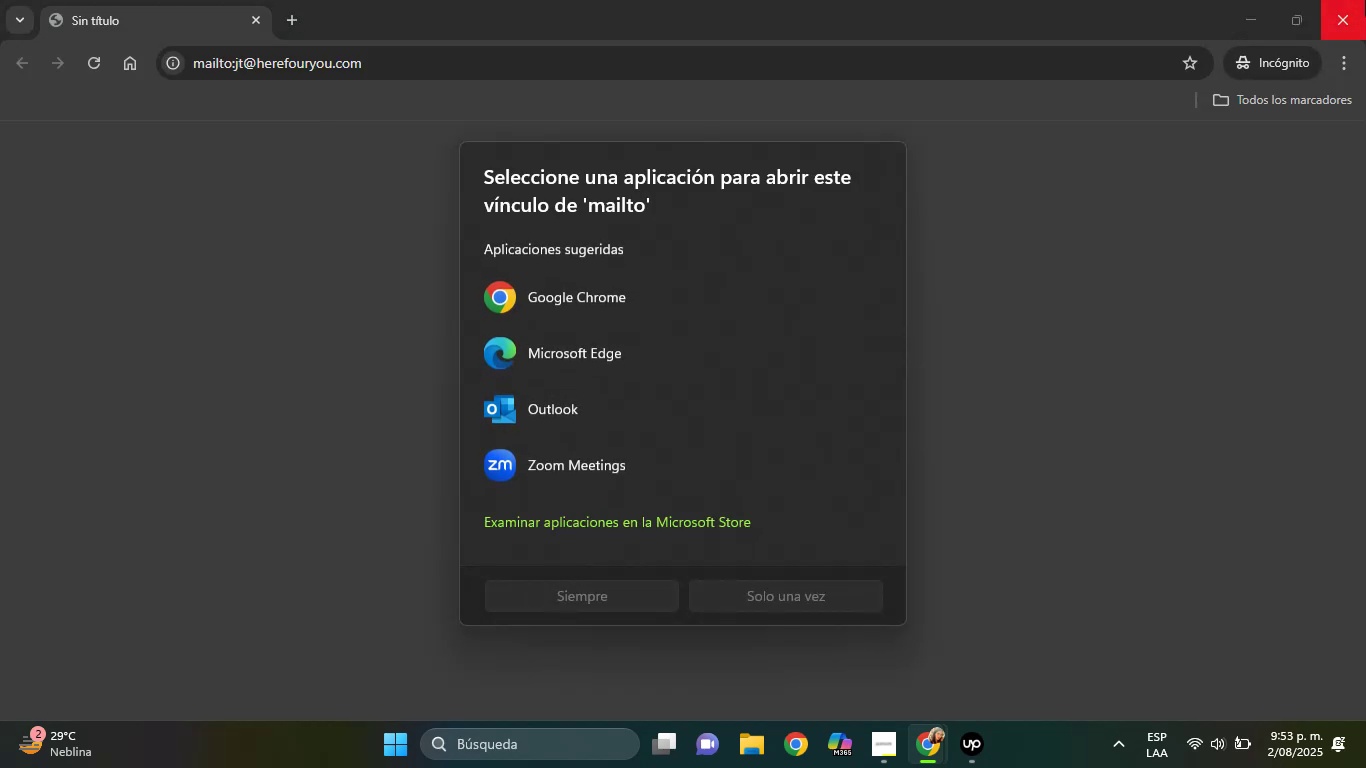 
left_click([1354, 0])
 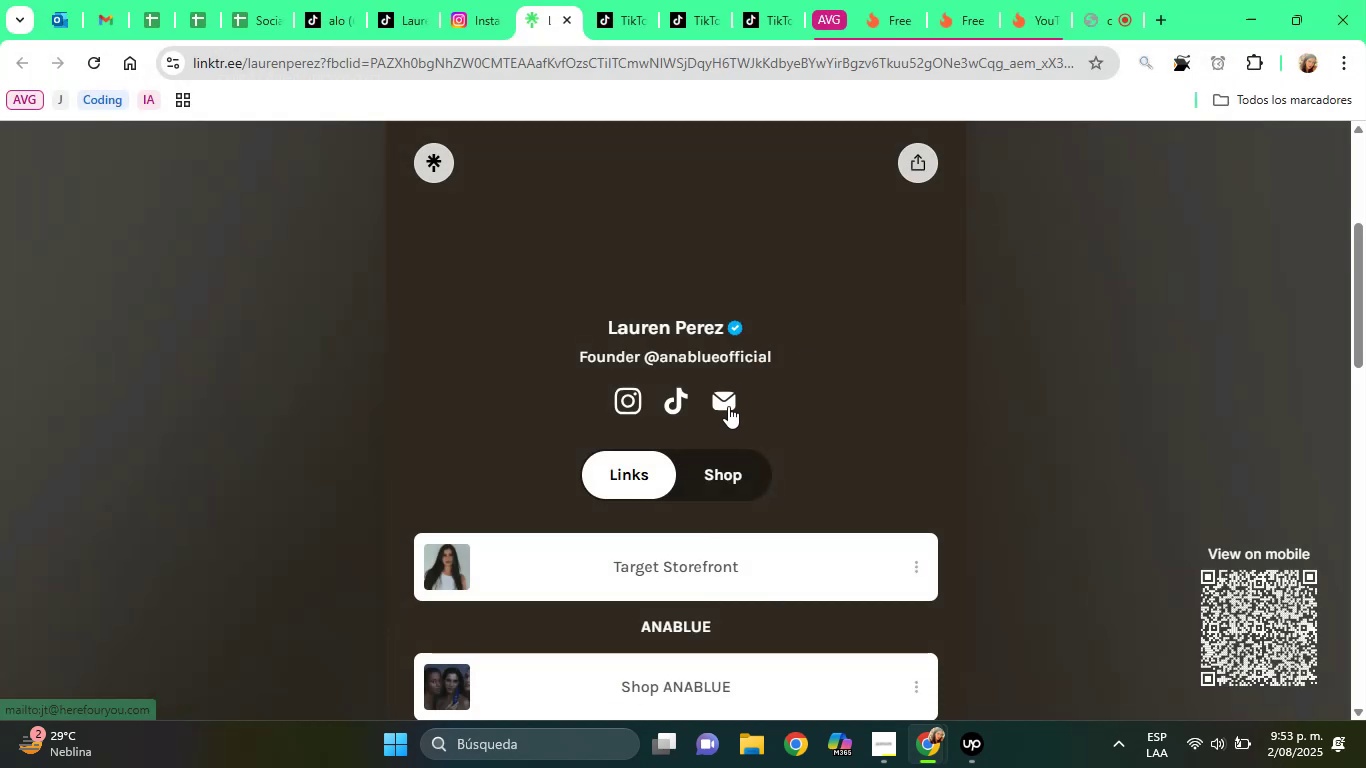 
right_click([728, 406])
 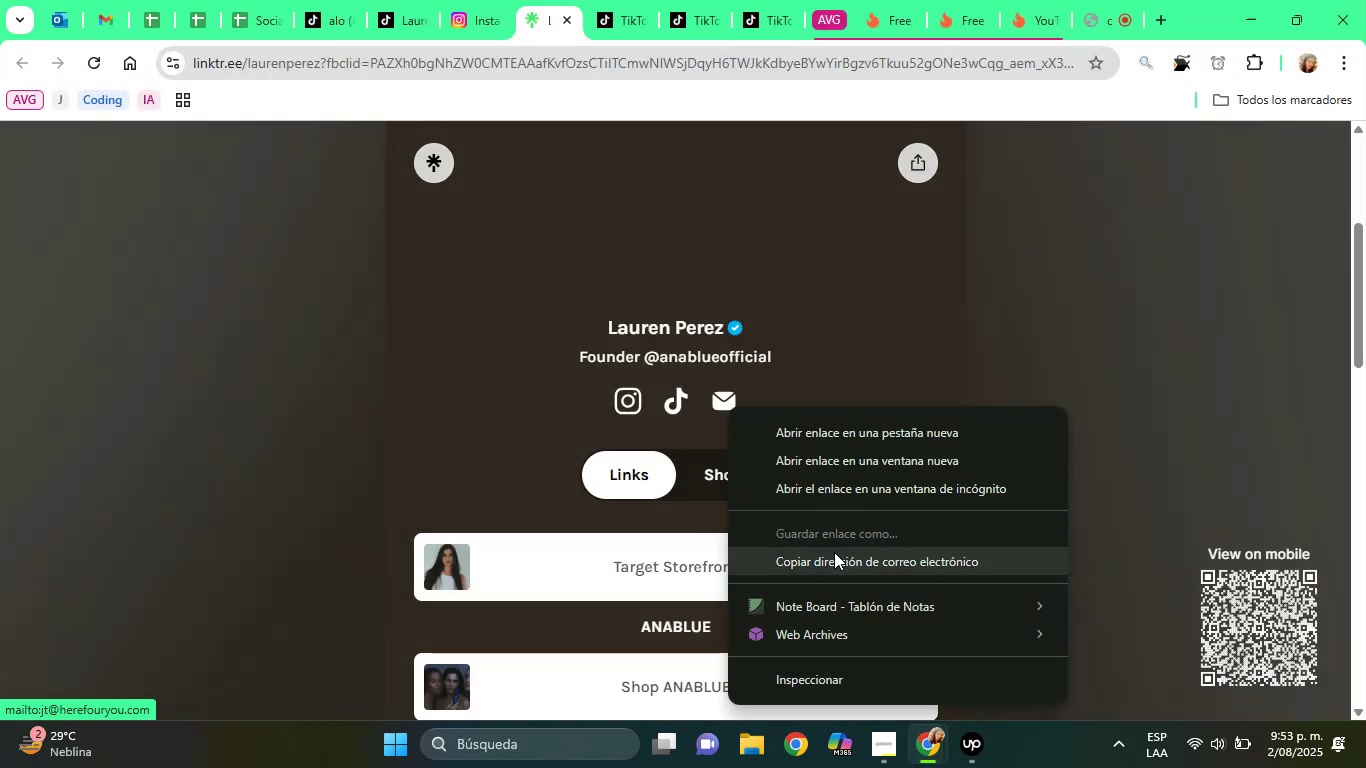 
left_click([834, 552])
 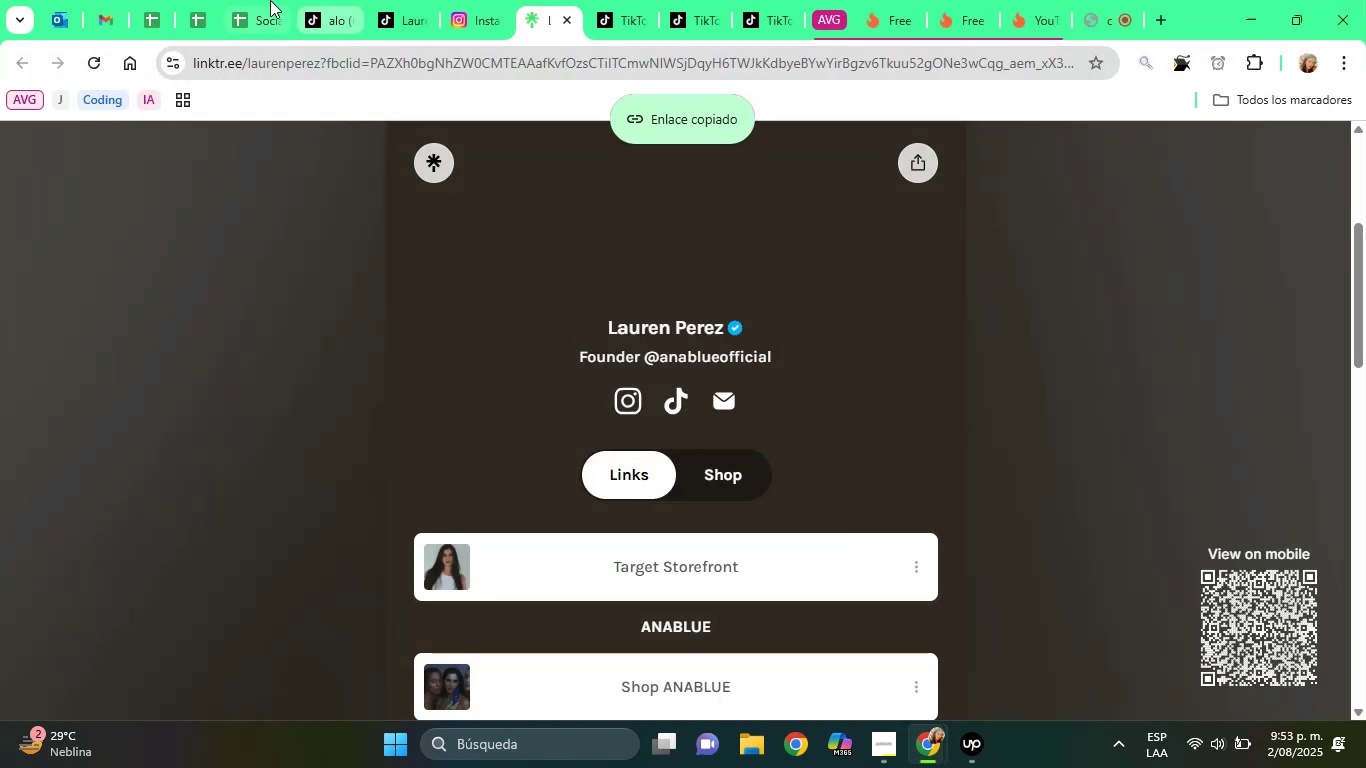 
left_click([267, 0])
 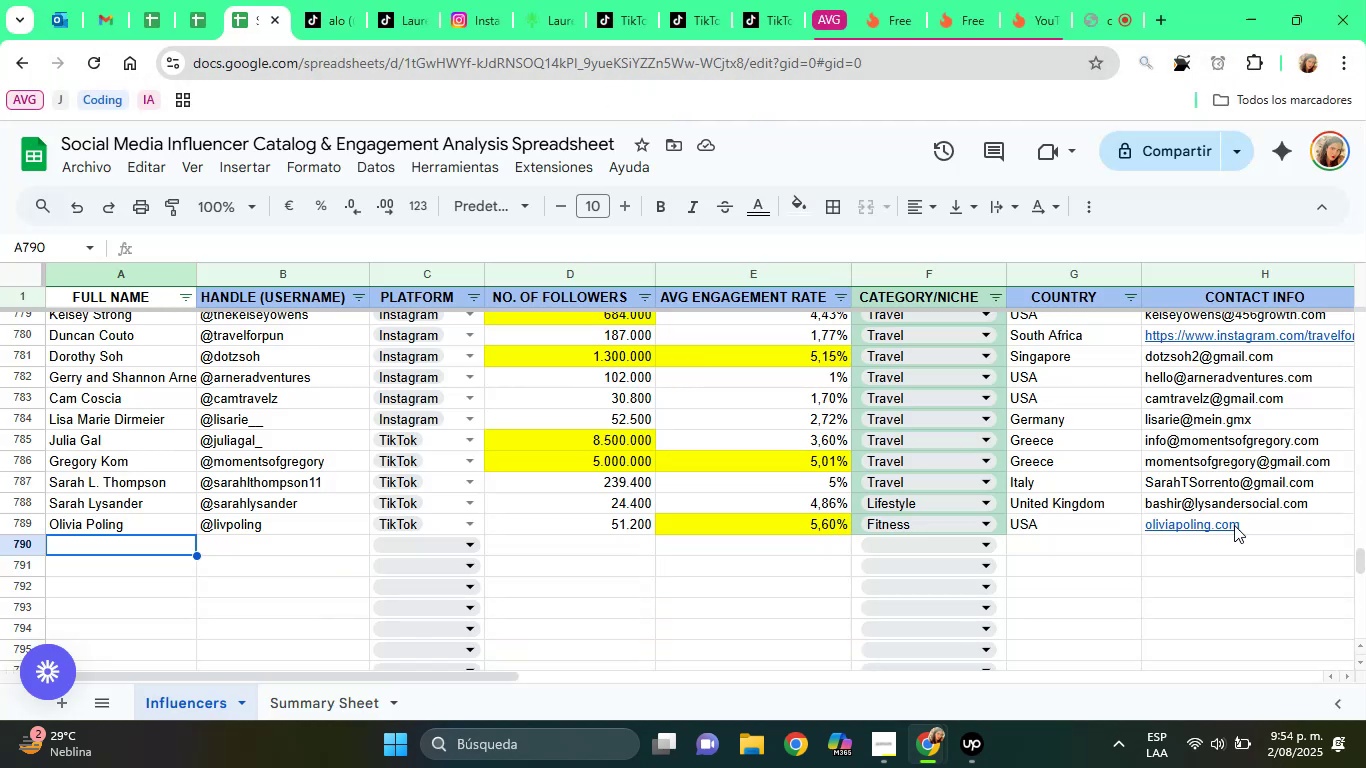 
left_click([1221, 537])
 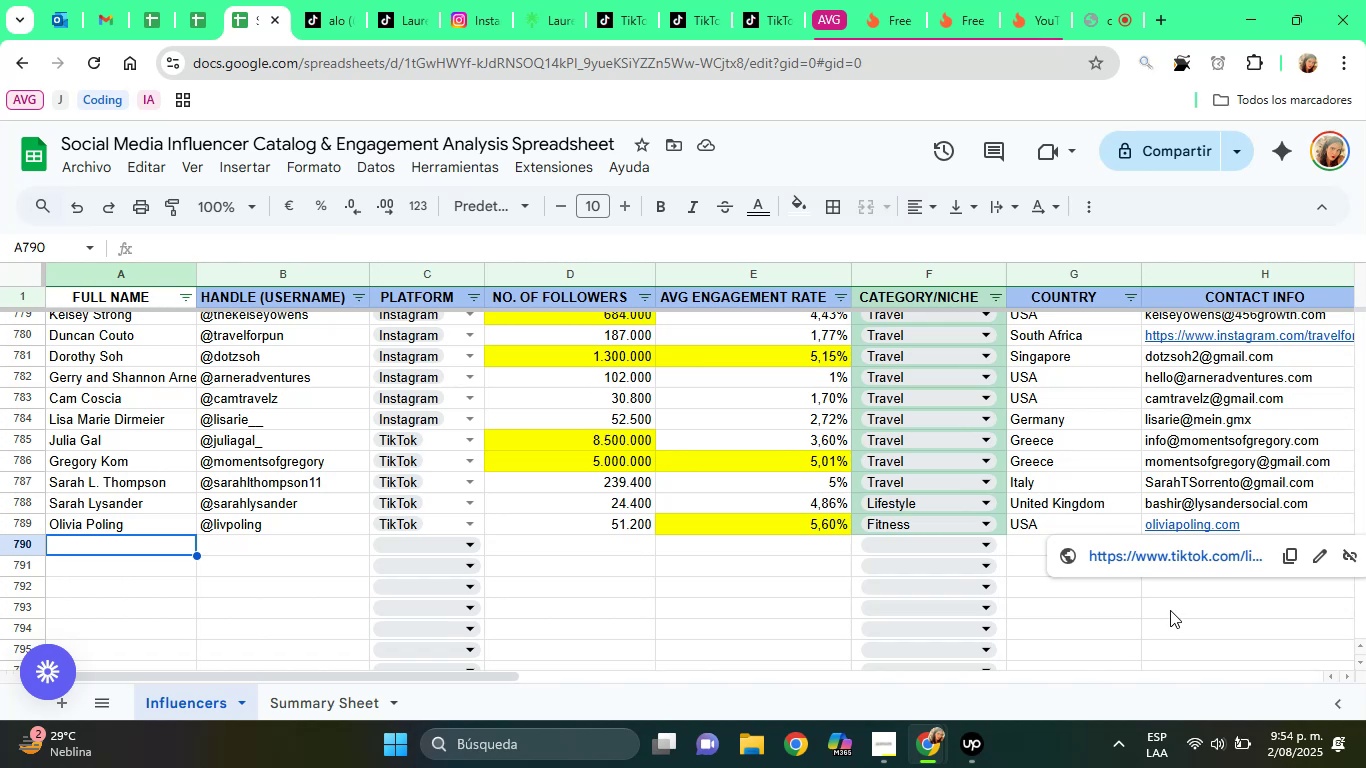 
left_click([1170, 610])
 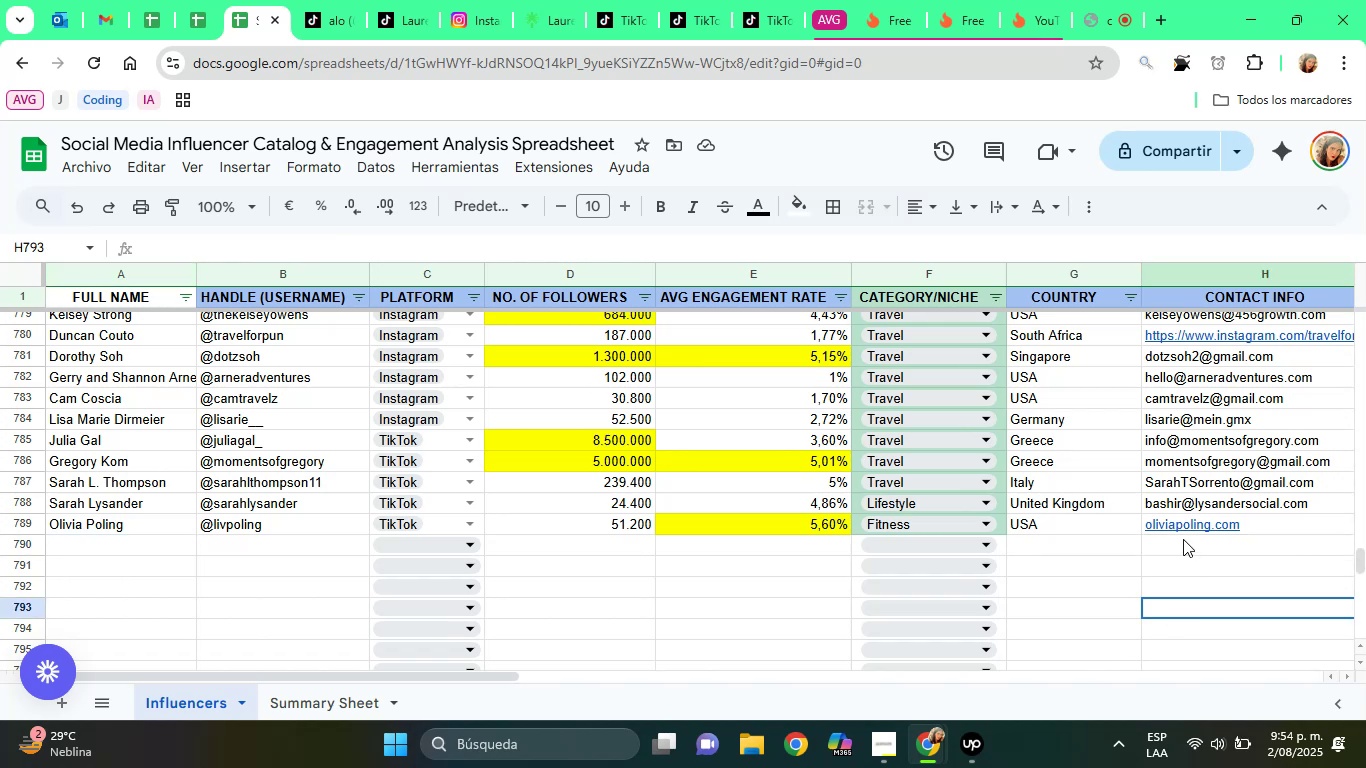 
left_click([1183, 539])
 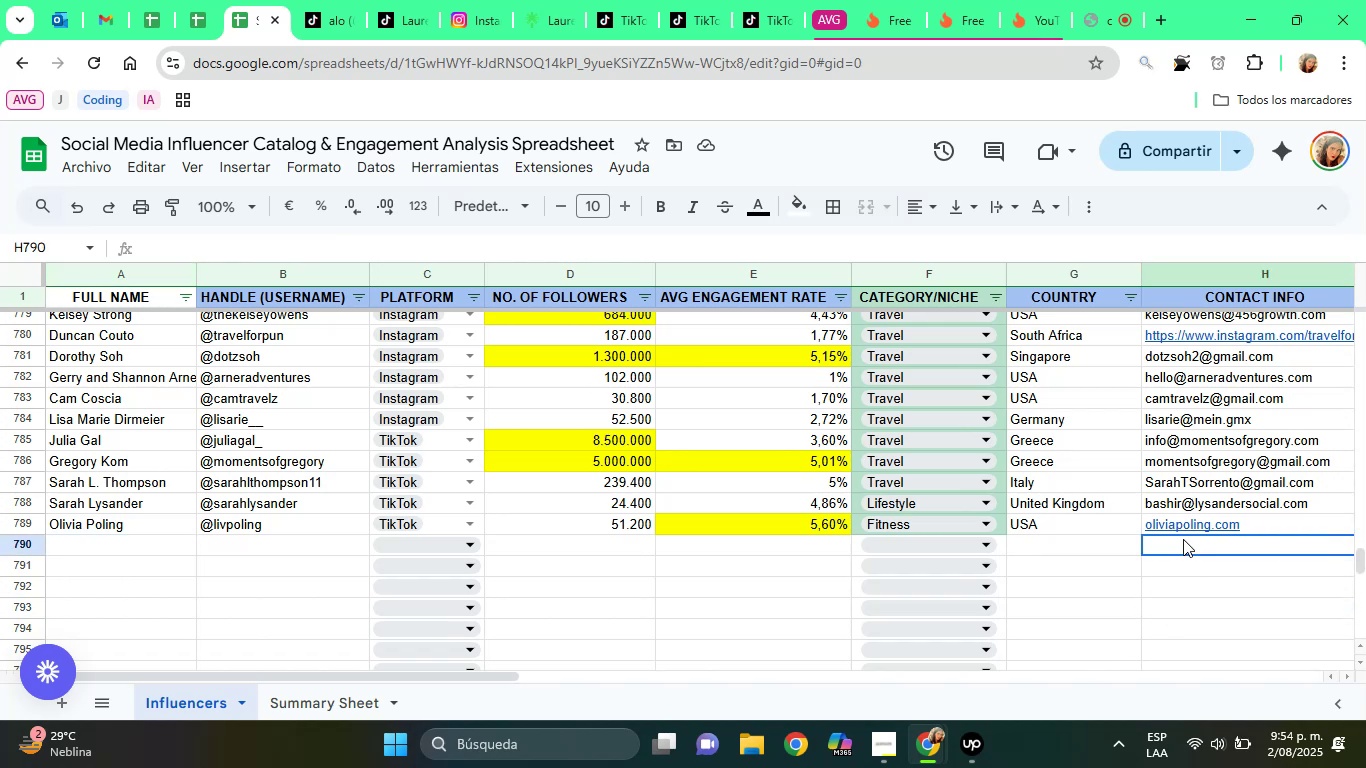 
key(Control+V)
 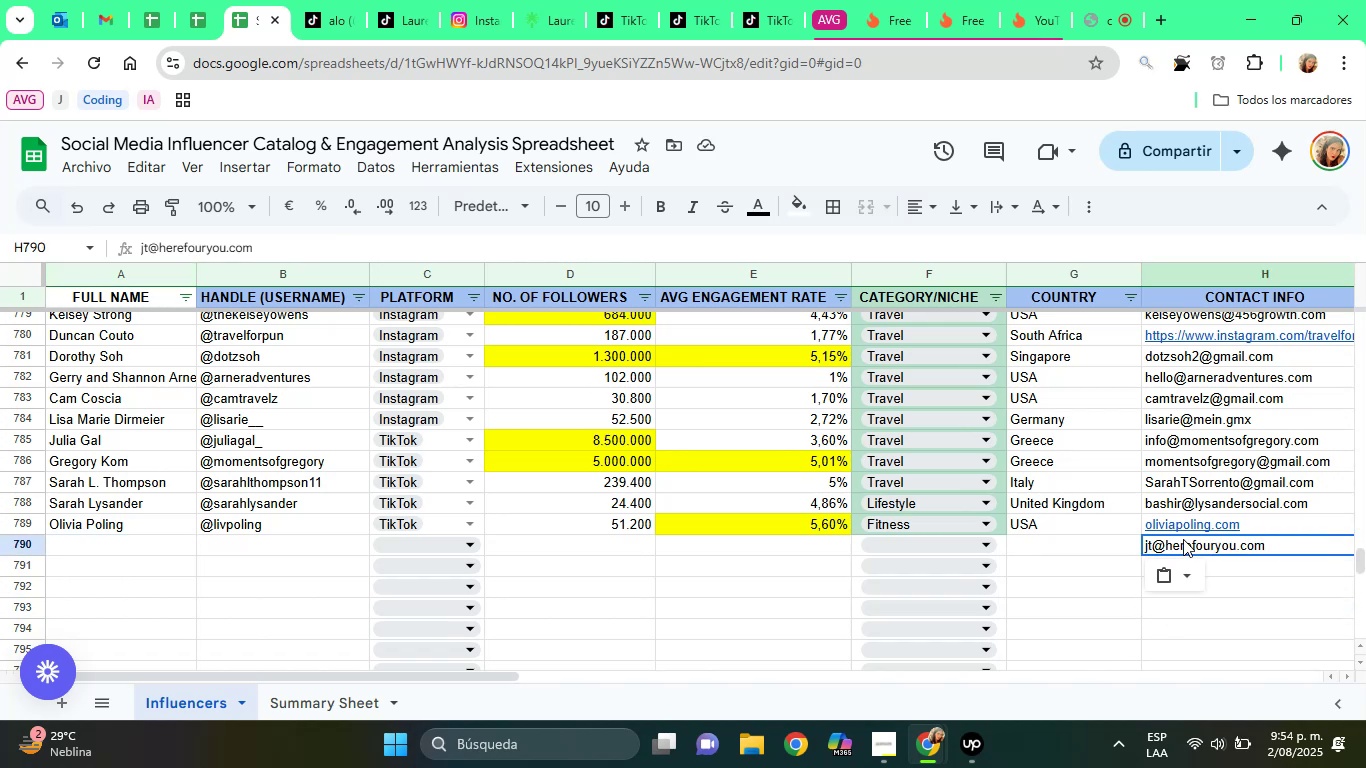 
wait(7.24)
 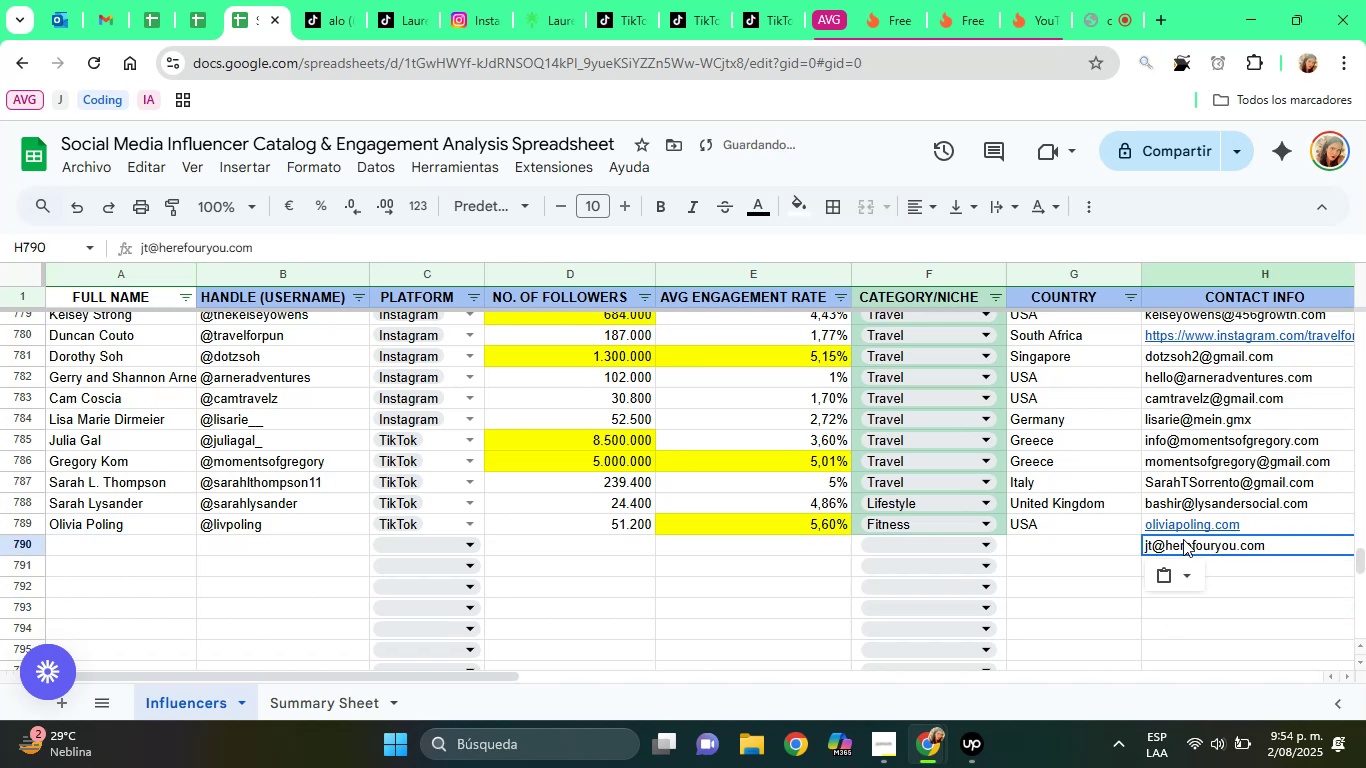 
left_click([1191, 574])
 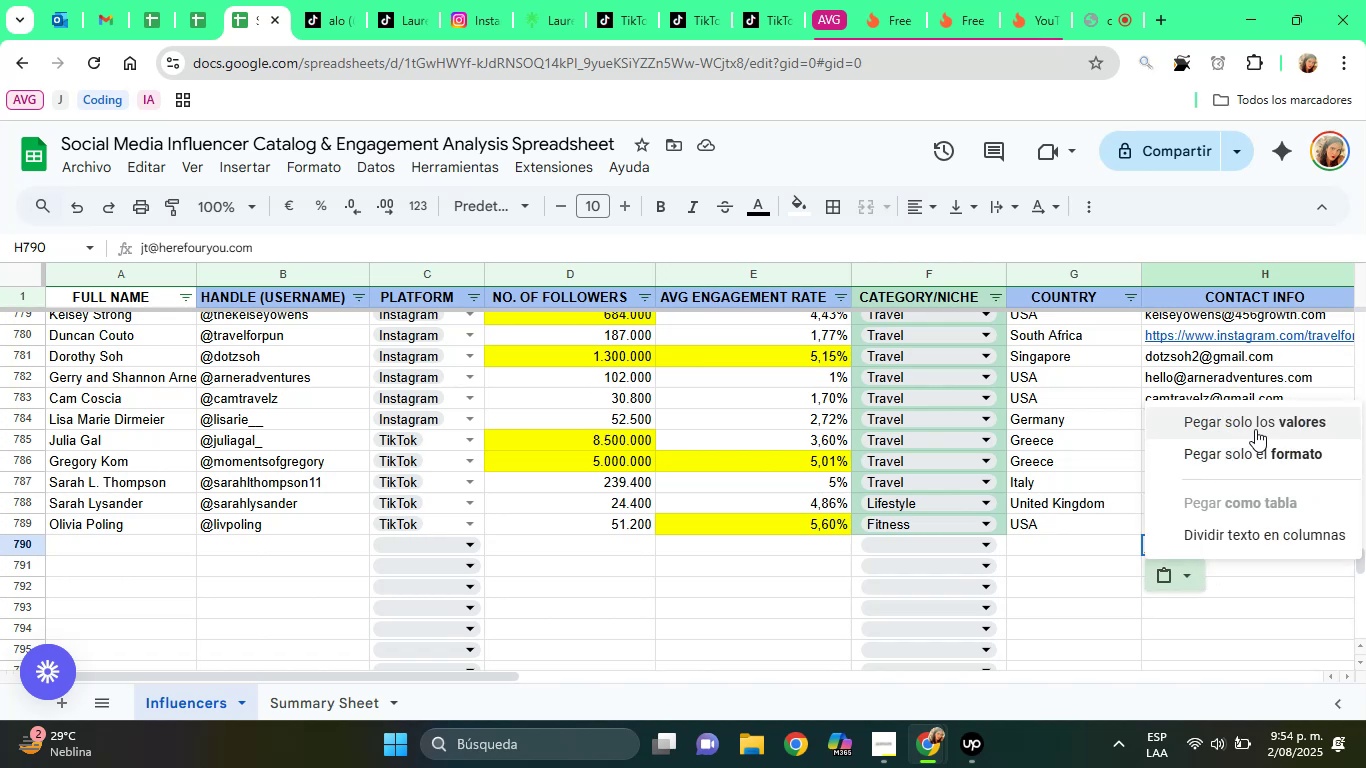 
left_click([1255, 429])
 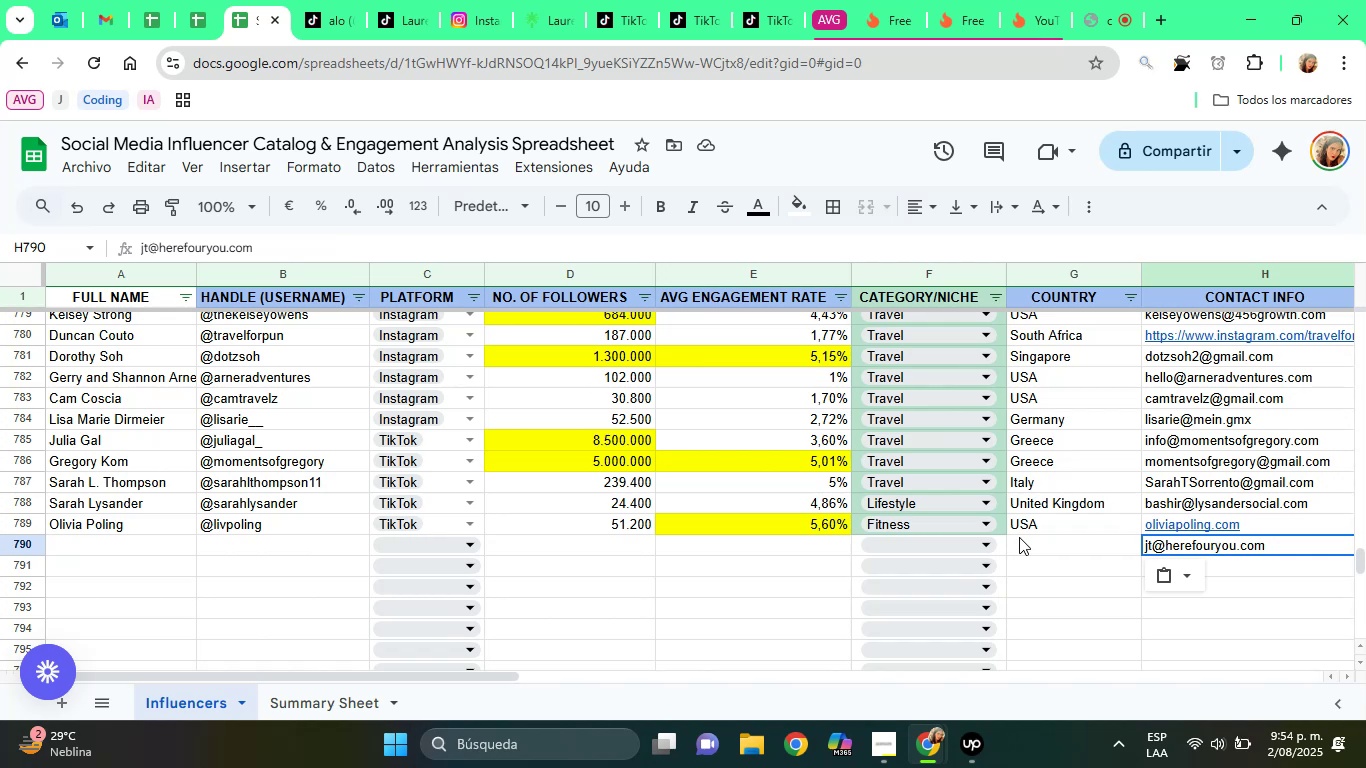 
wait(50.64)
 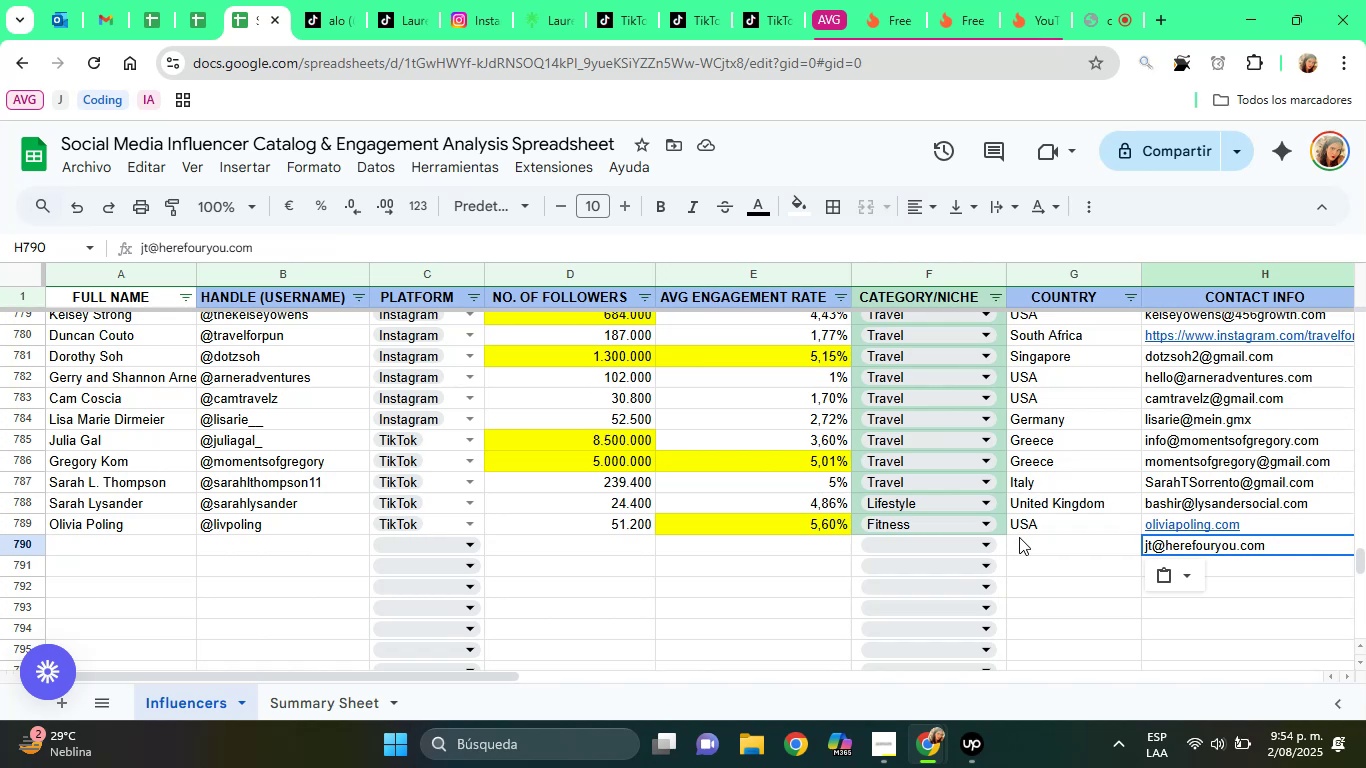 
key(ArrowRight)
 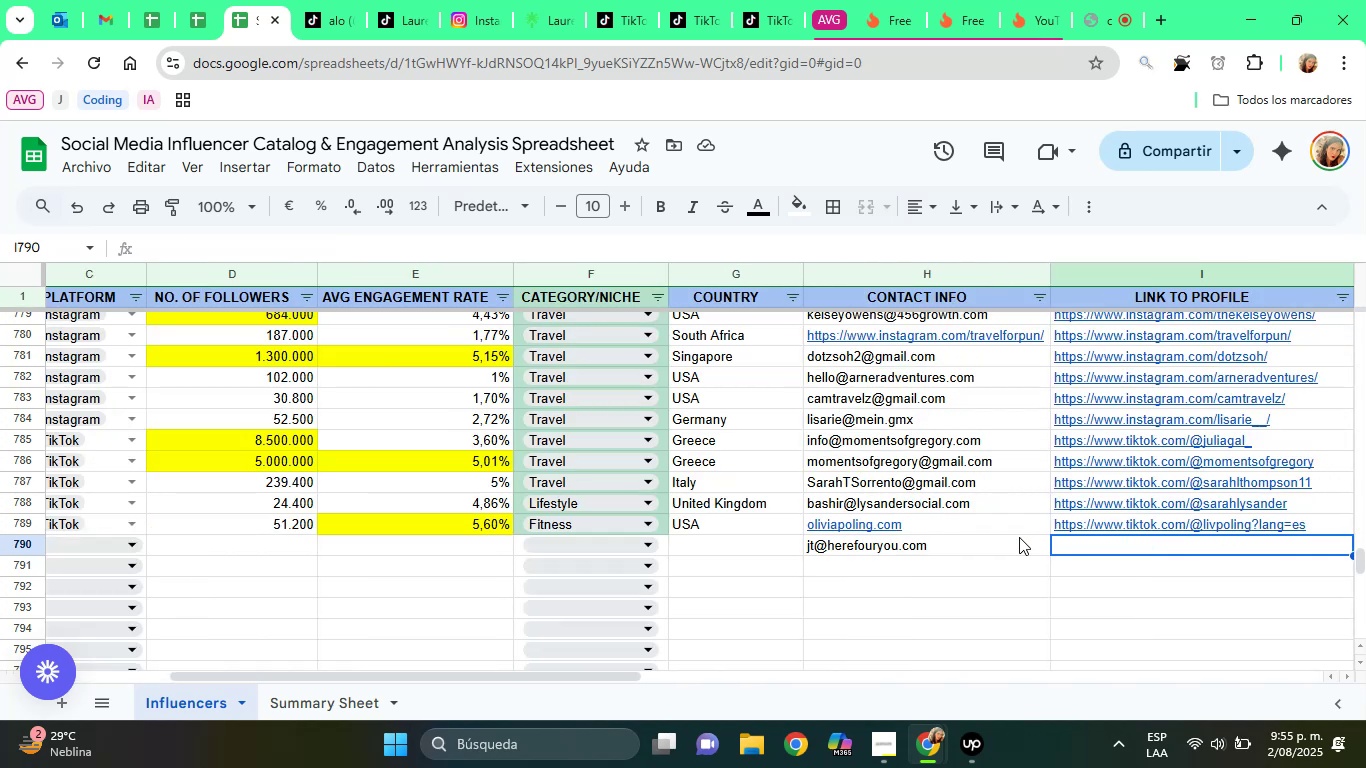 
key(ArrowLeft)
 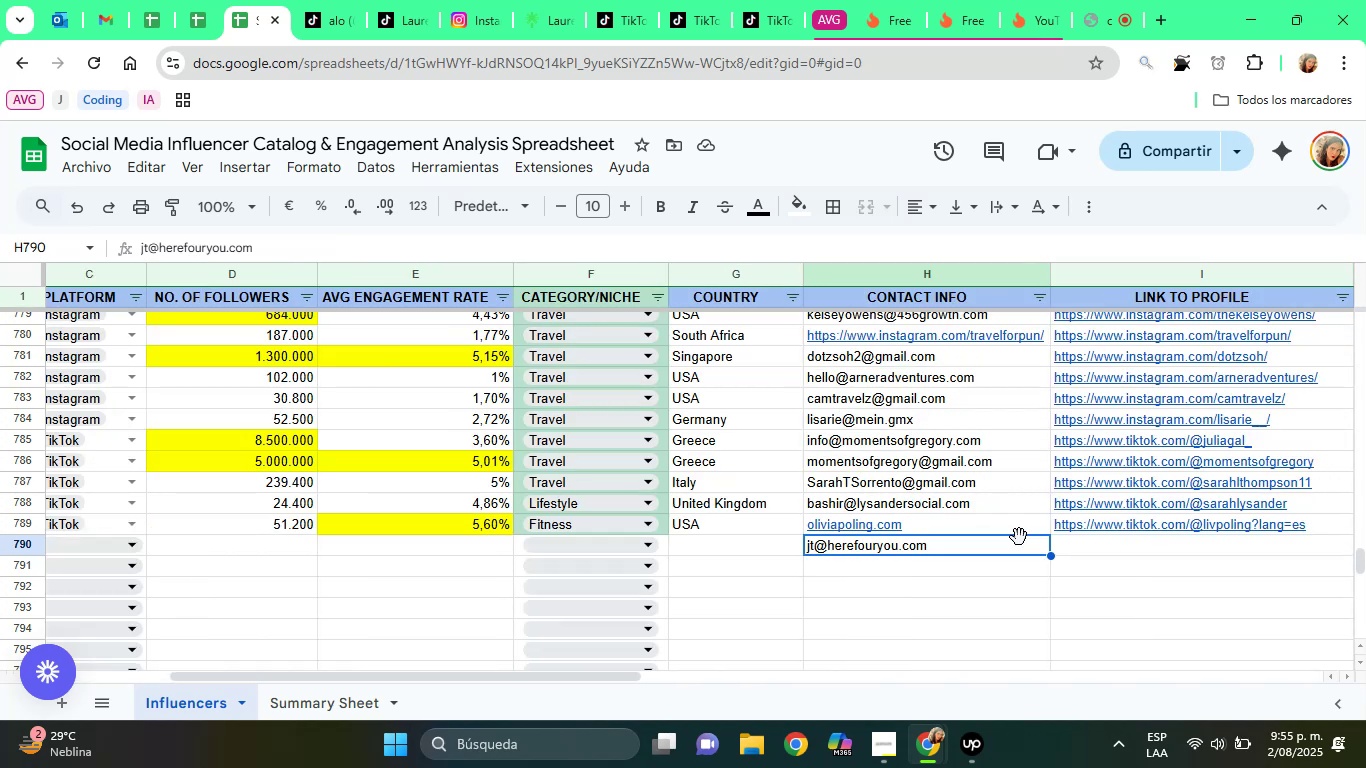 
key(ArrowLeft)
 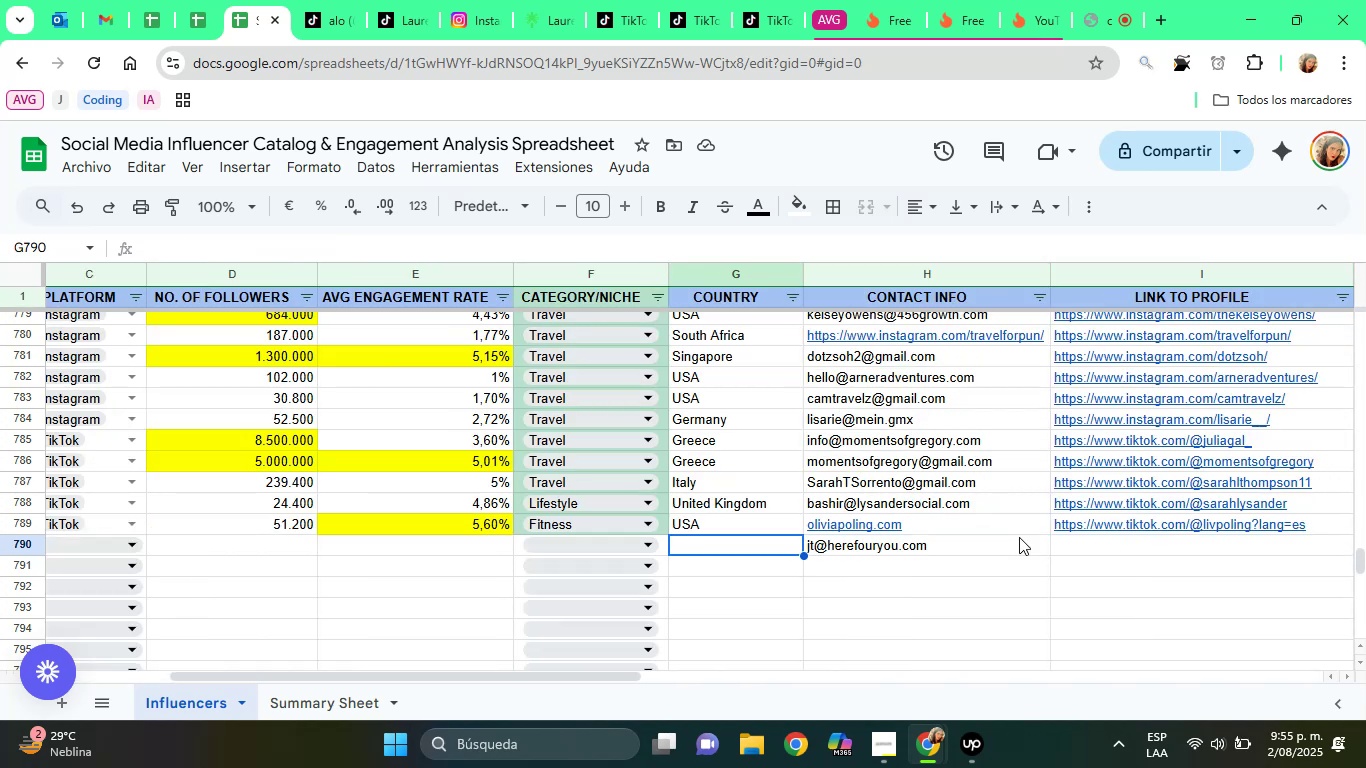 
key(ArrowLeft)
 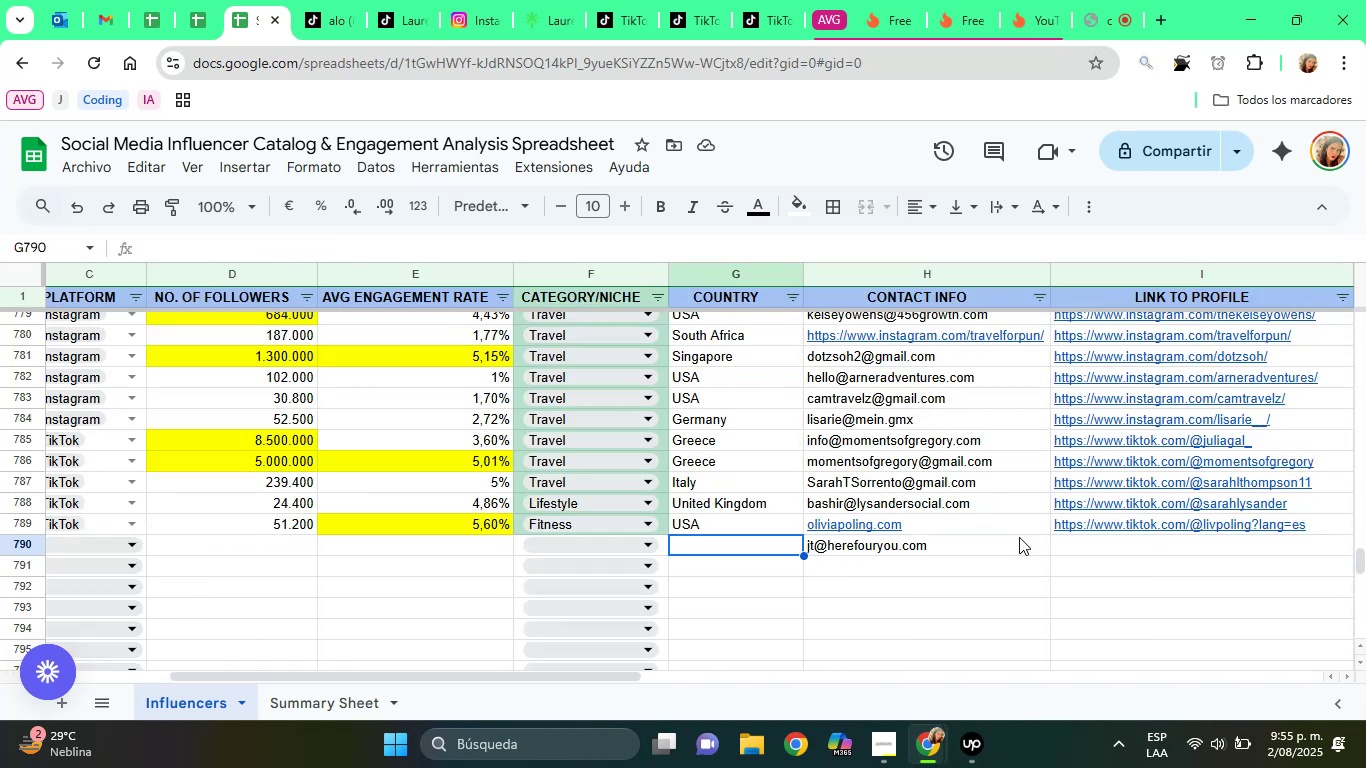 
key(ArrowLeft)
 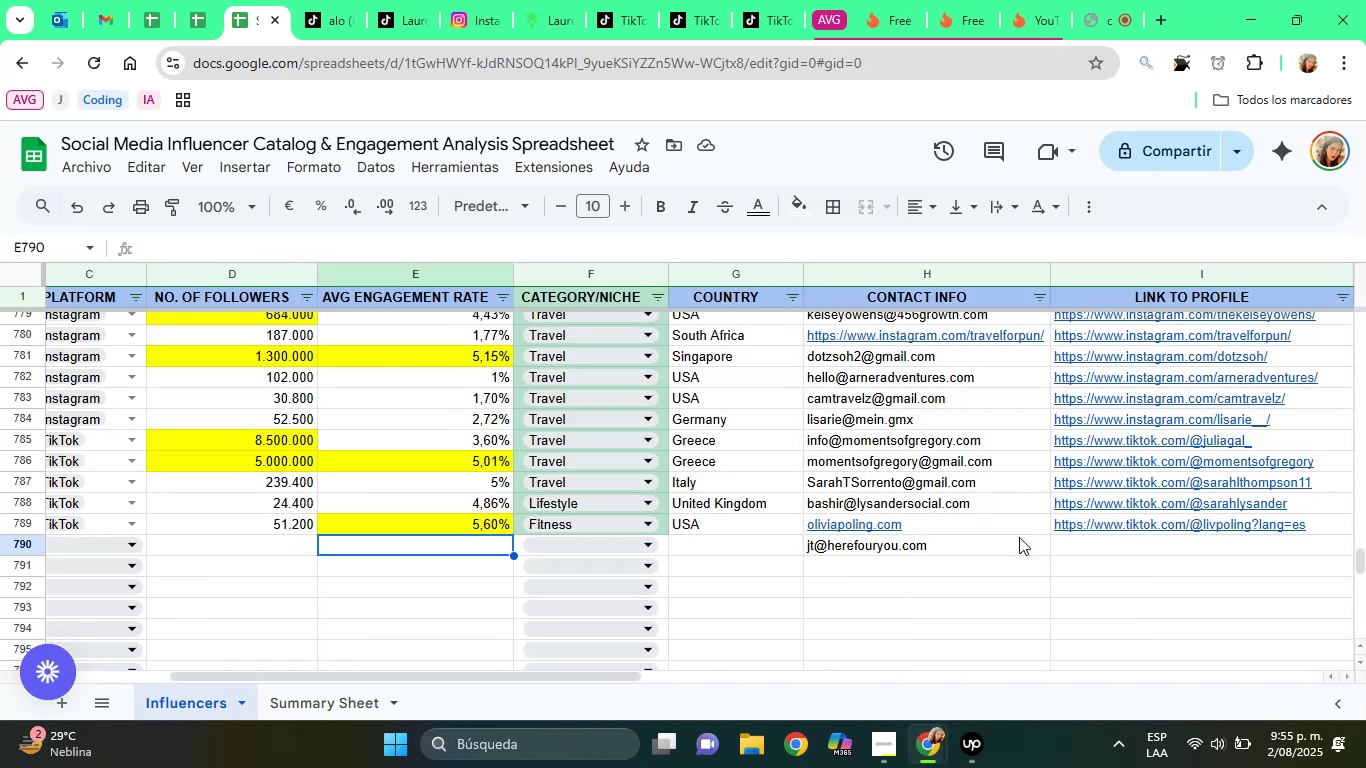 
key(ArrowLeft)
 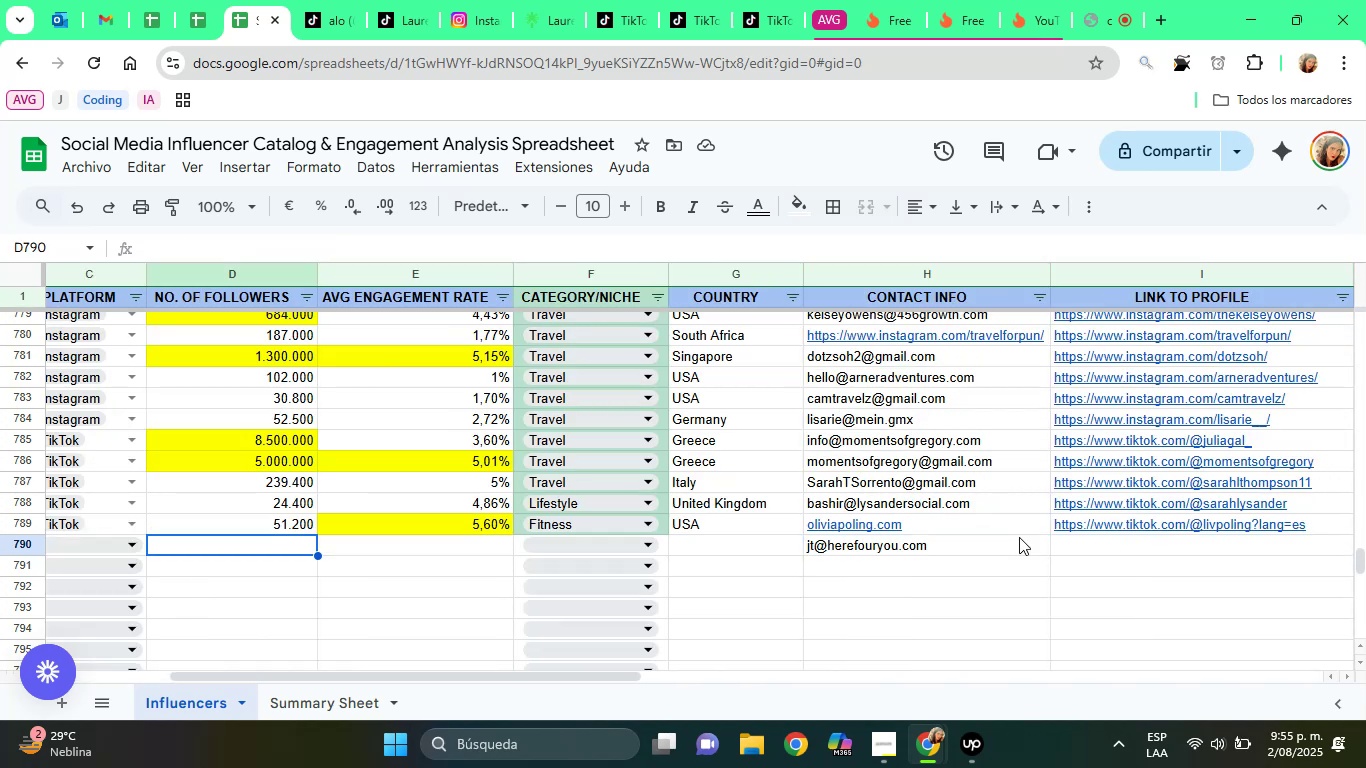 
key(ArrowLeft)
 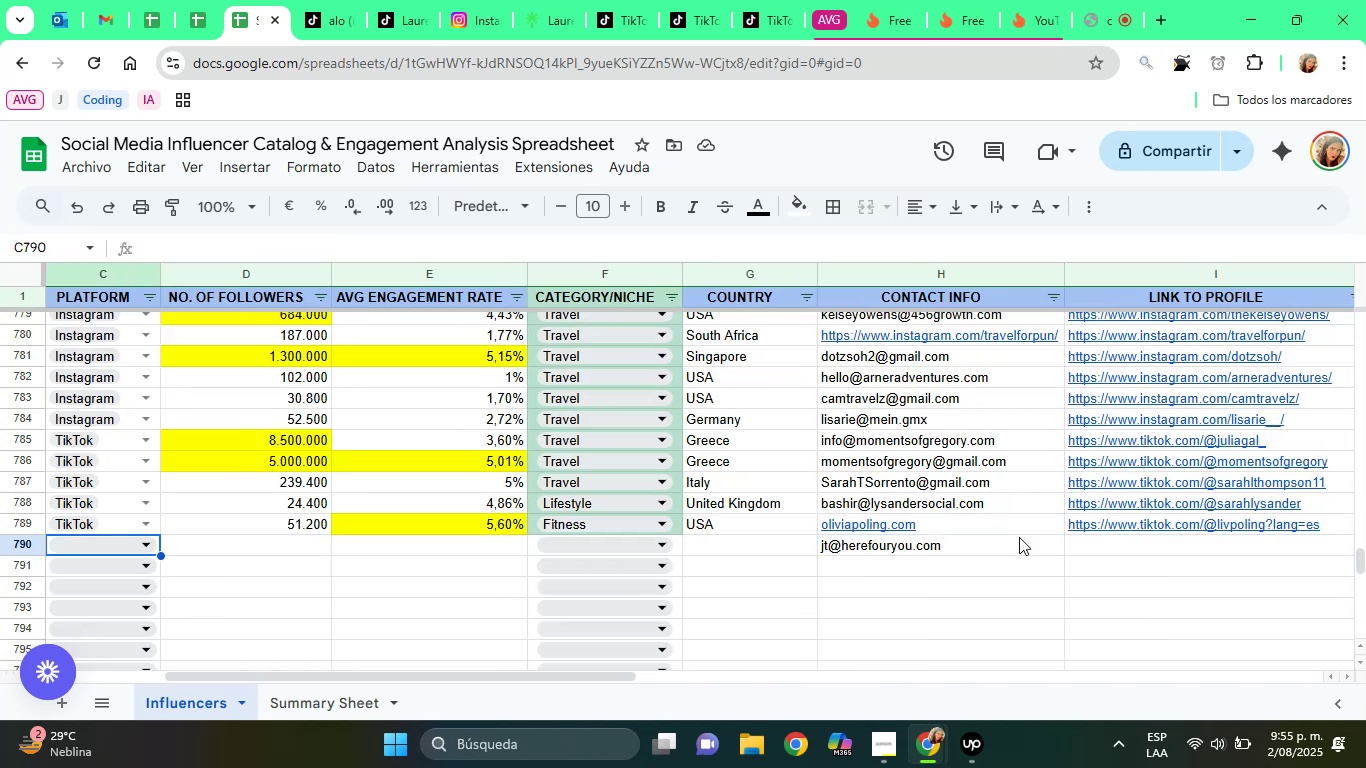 
key(ArrowLeft)
 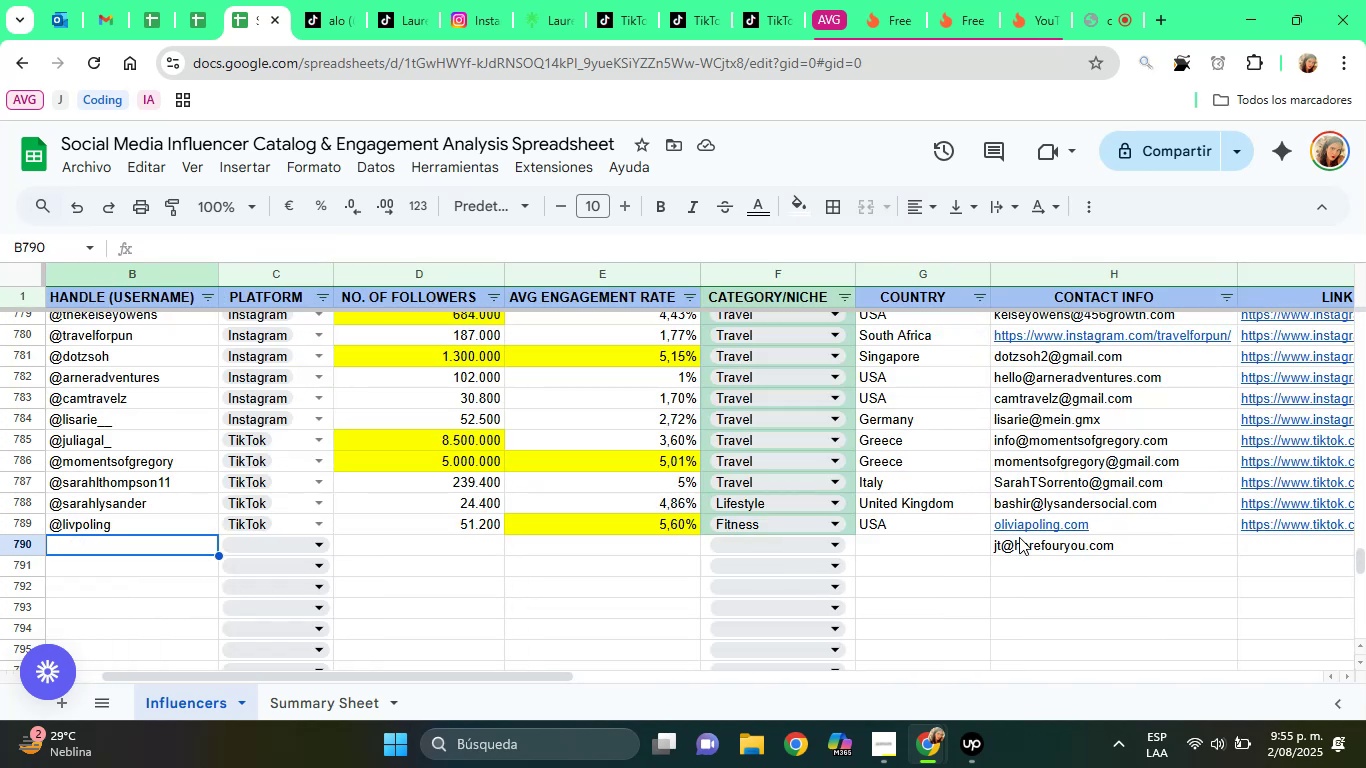 
key(ArrowLeft)
 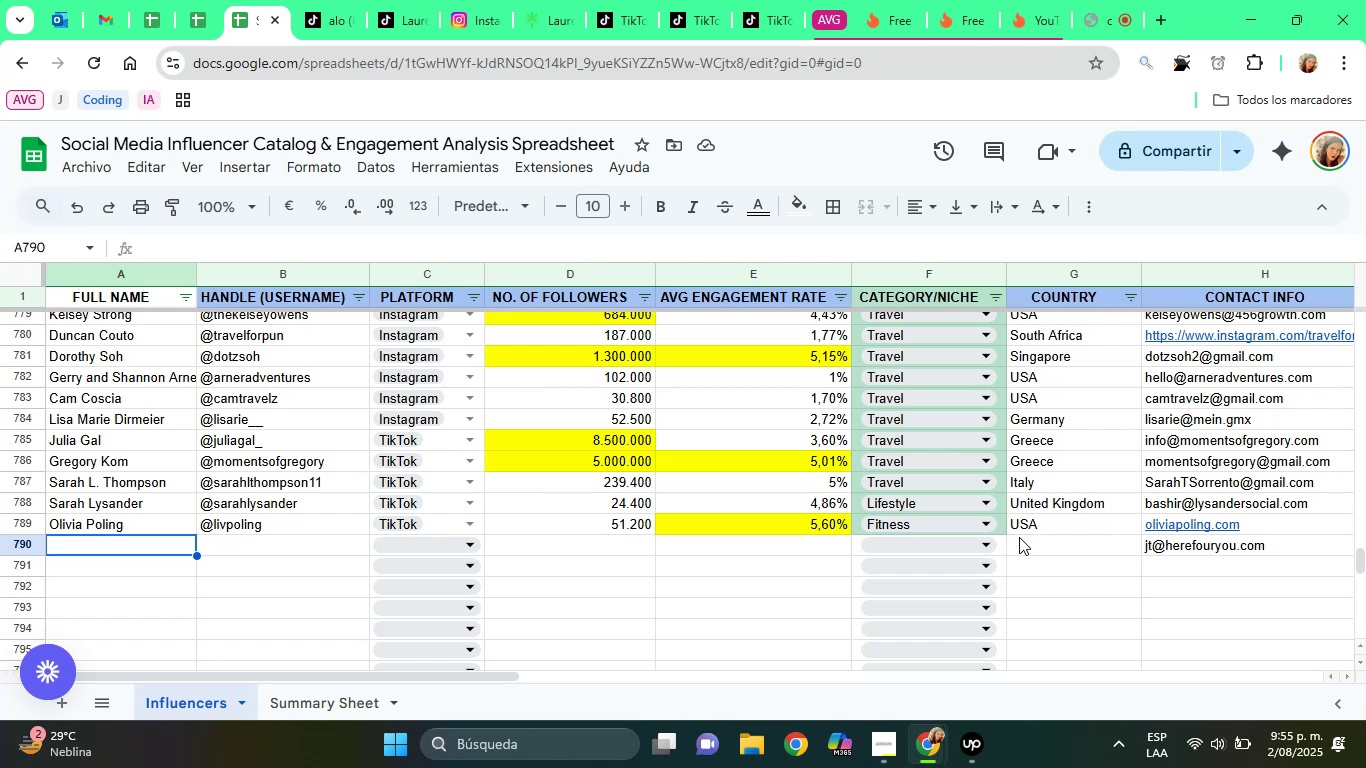 
wait(8.75)
 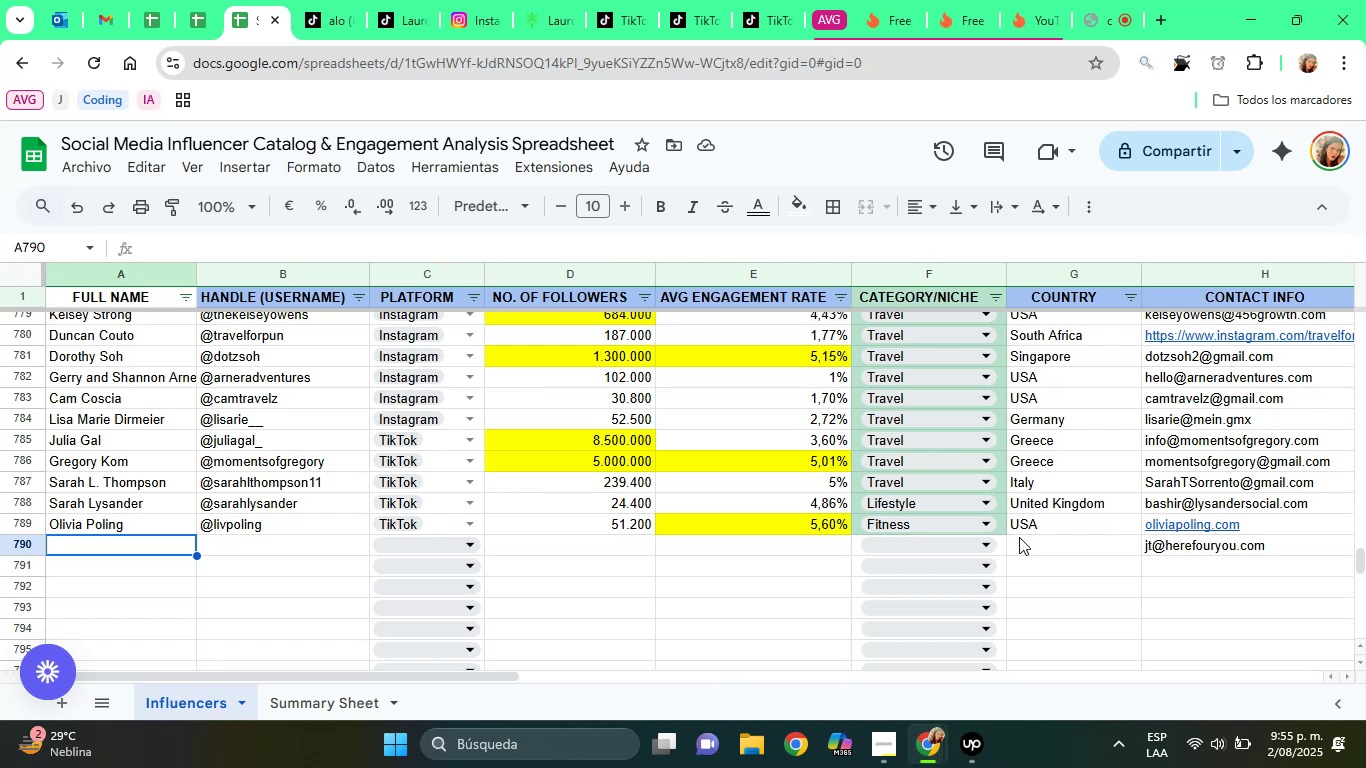 
left_click([534, 0])
 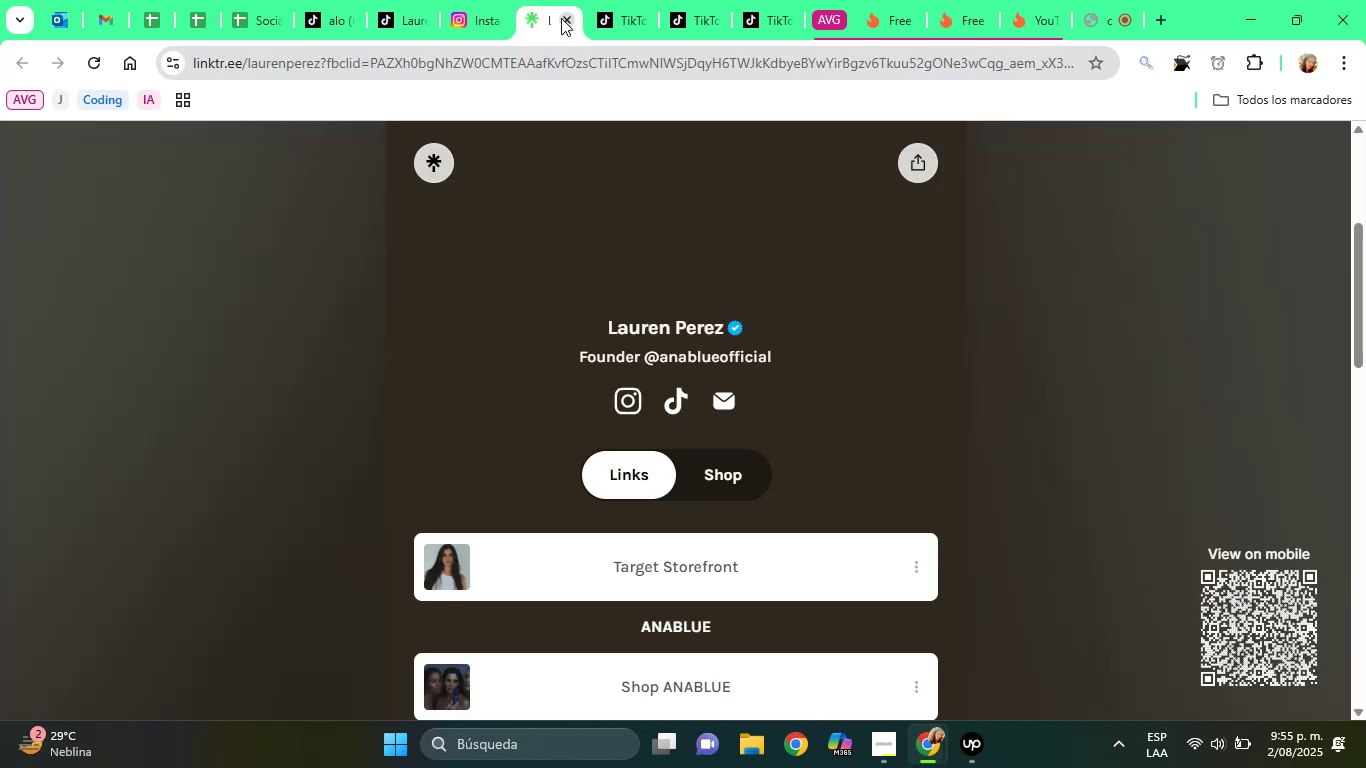 
left_click([561, 18])
 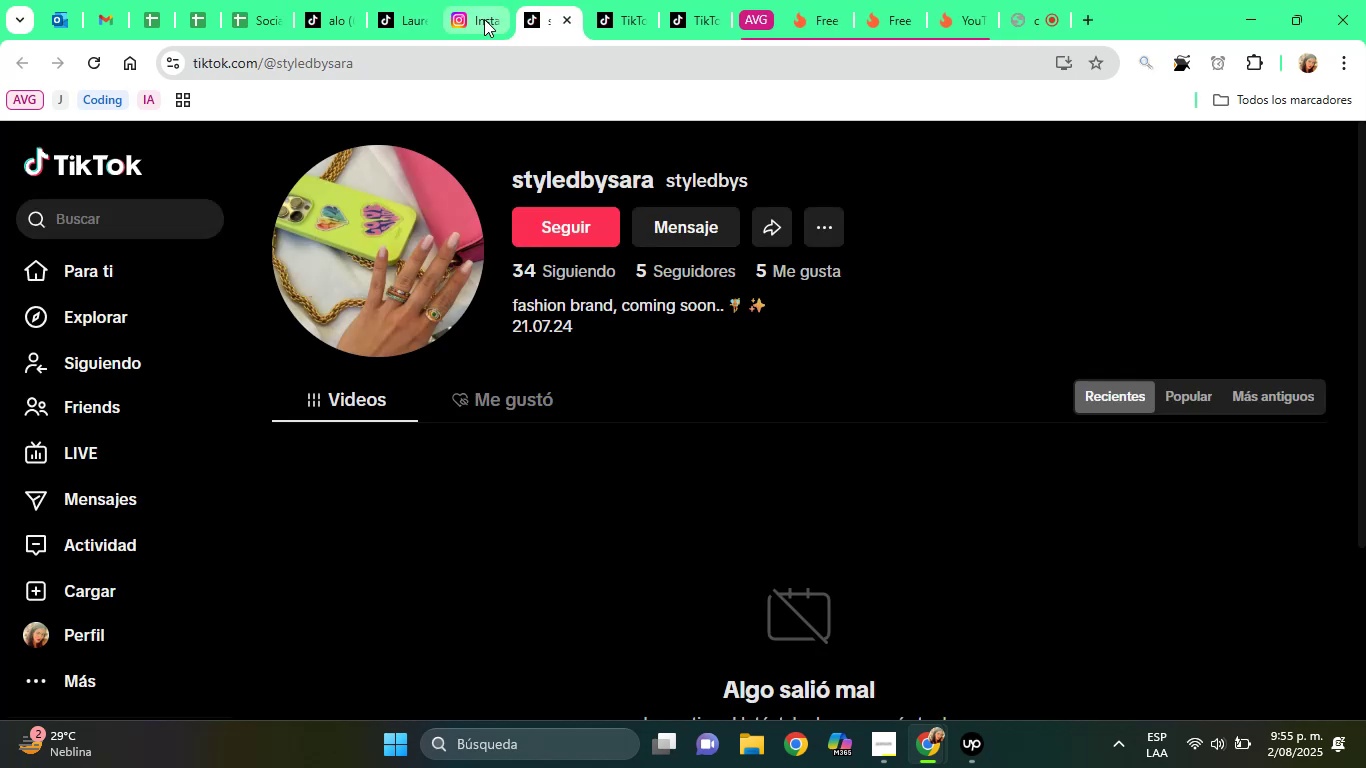 
left_click([484, 19])
 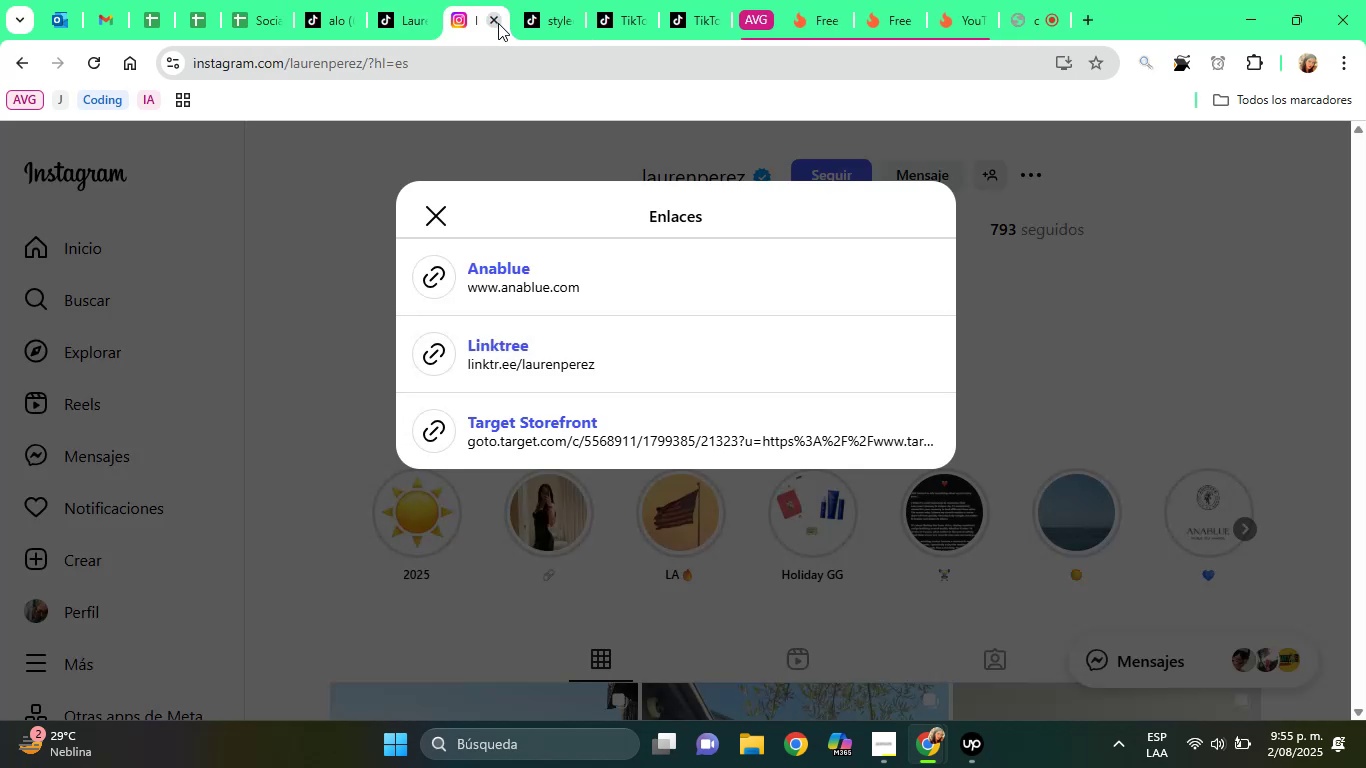 
left_click([498, 23])
 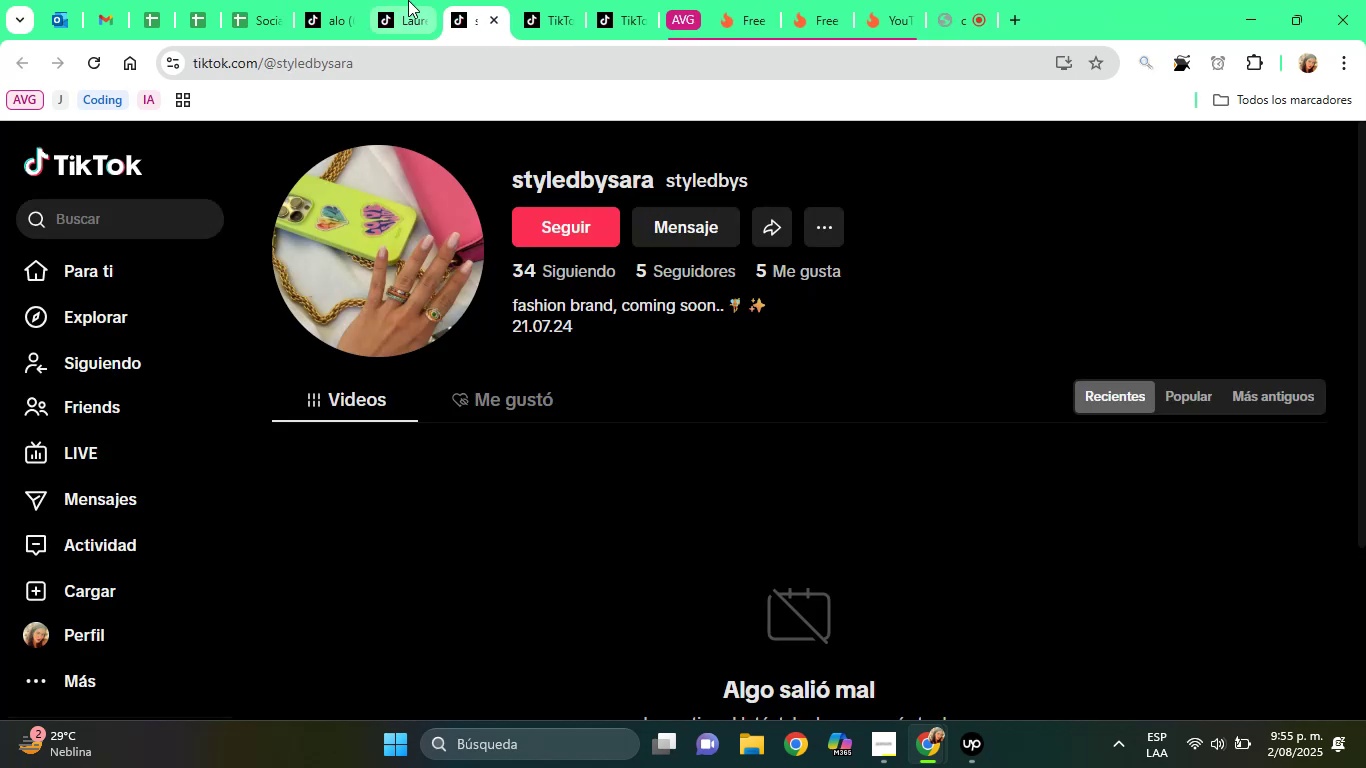 
left_click([408, 0])
 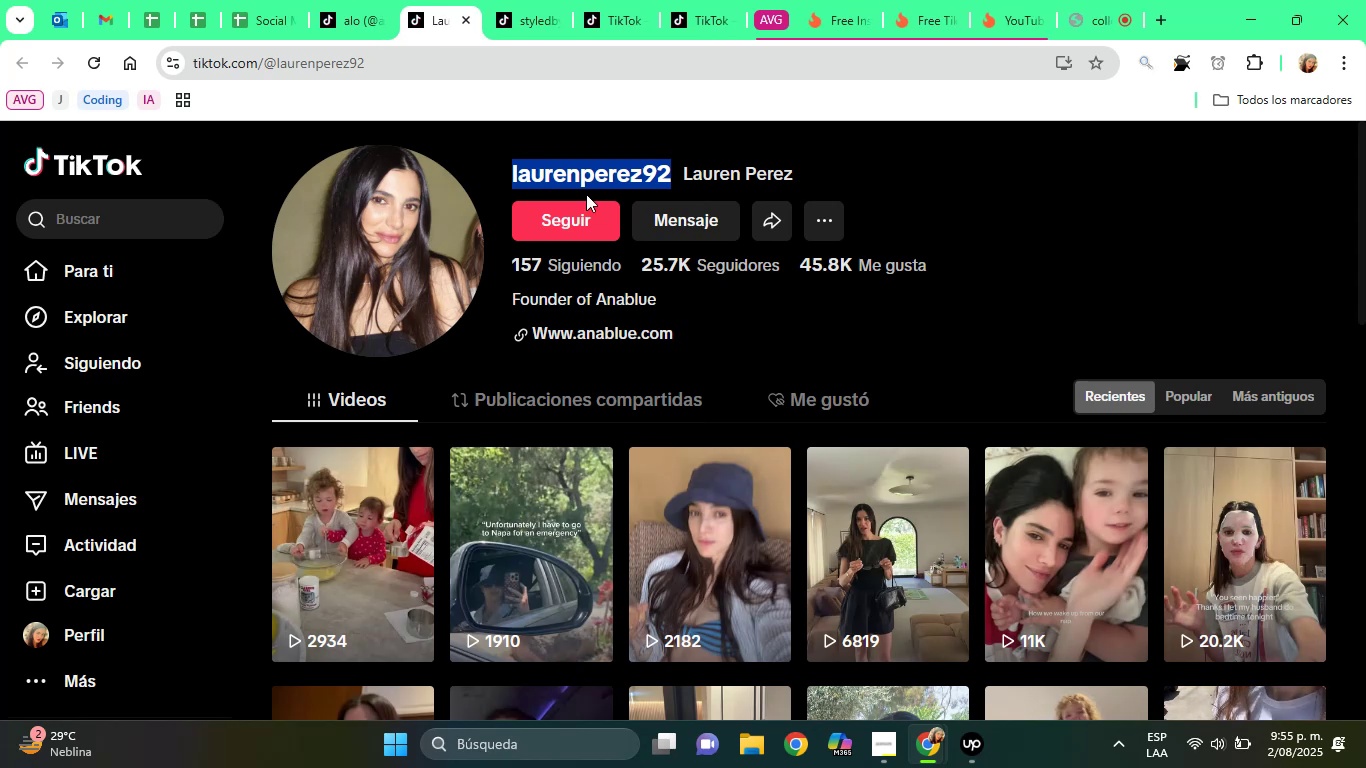 
right_click([586, 194])
 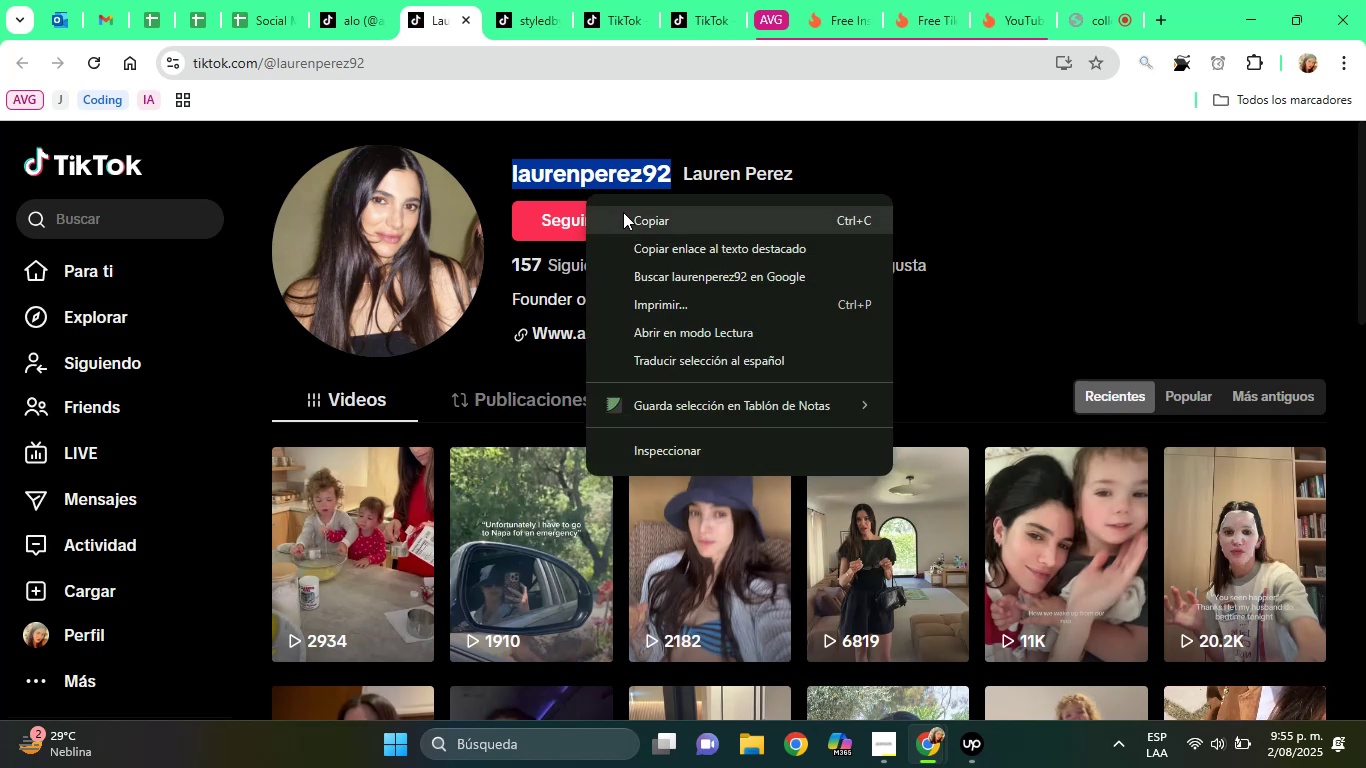 
left_click([623, 212])
 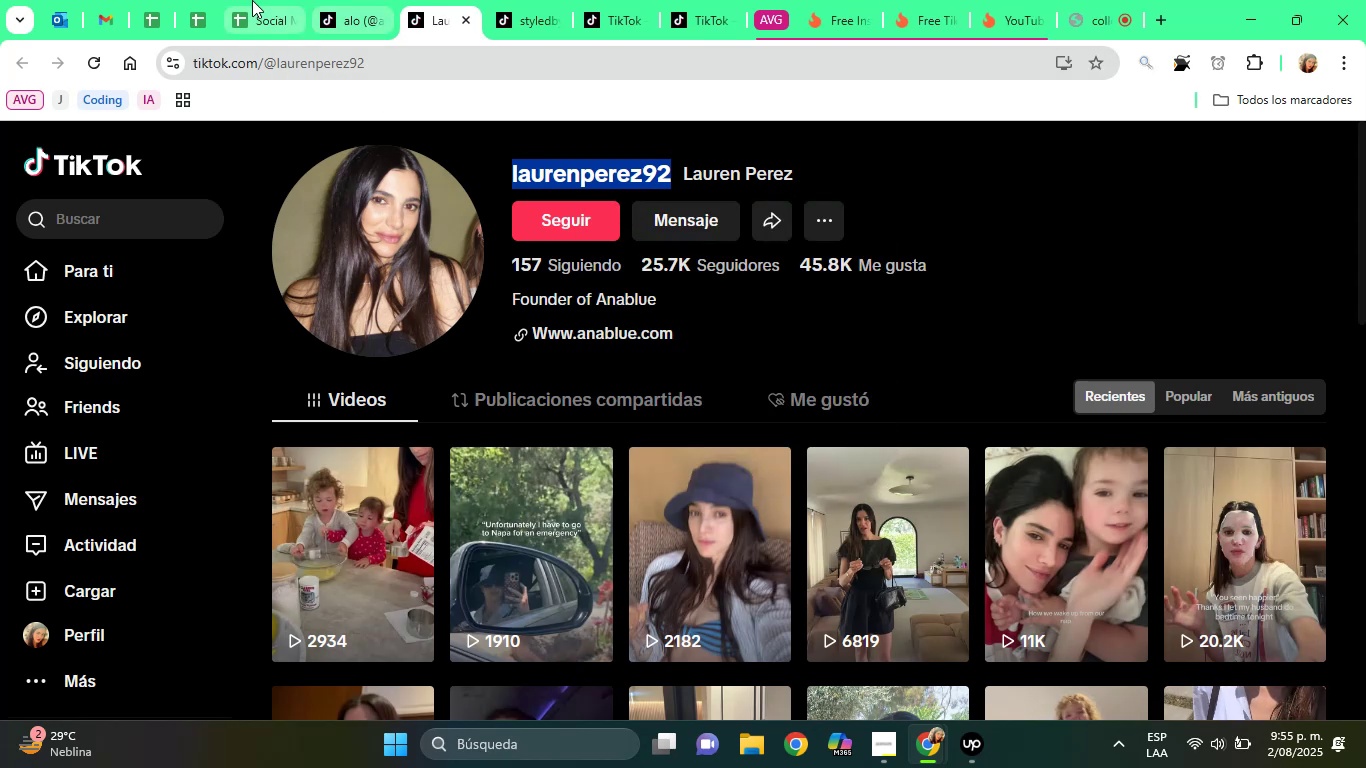 
left_click([252, 0])
 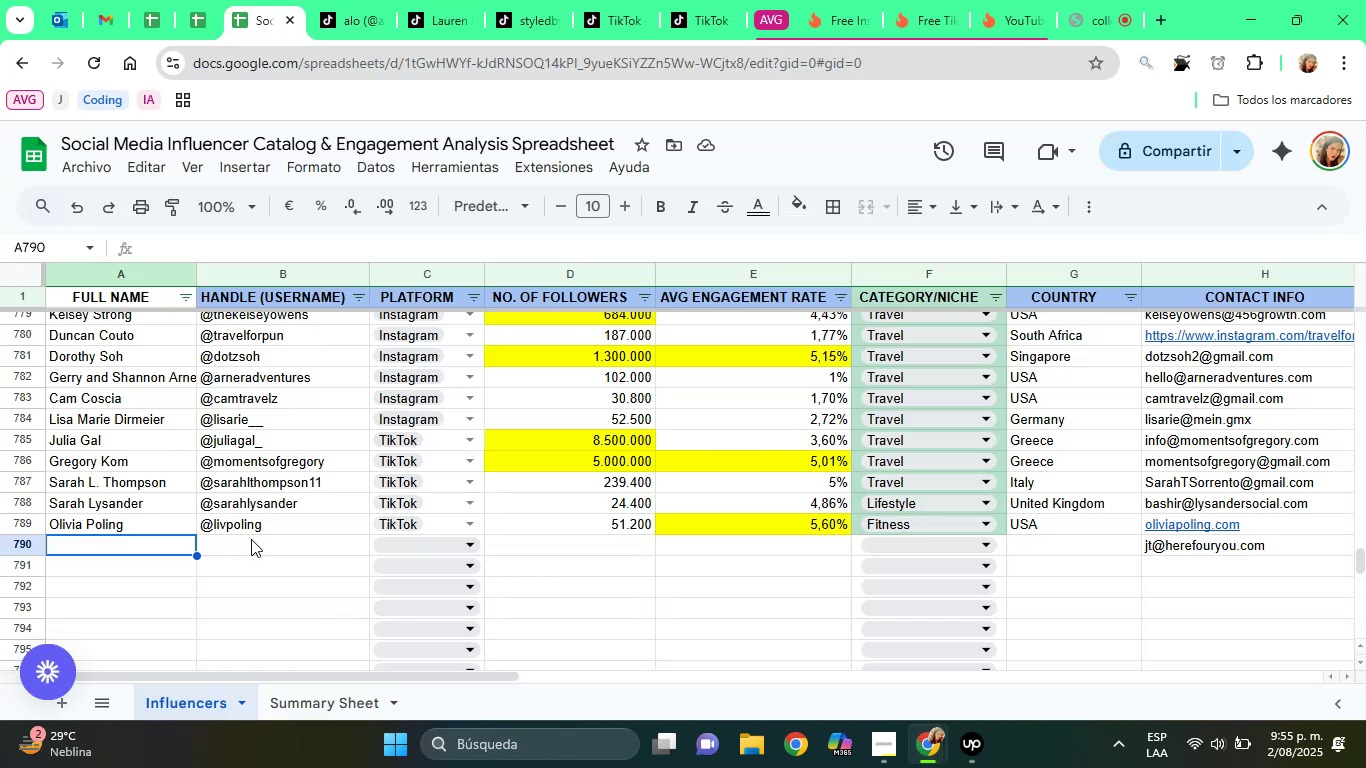 
left_click([252, 540])
 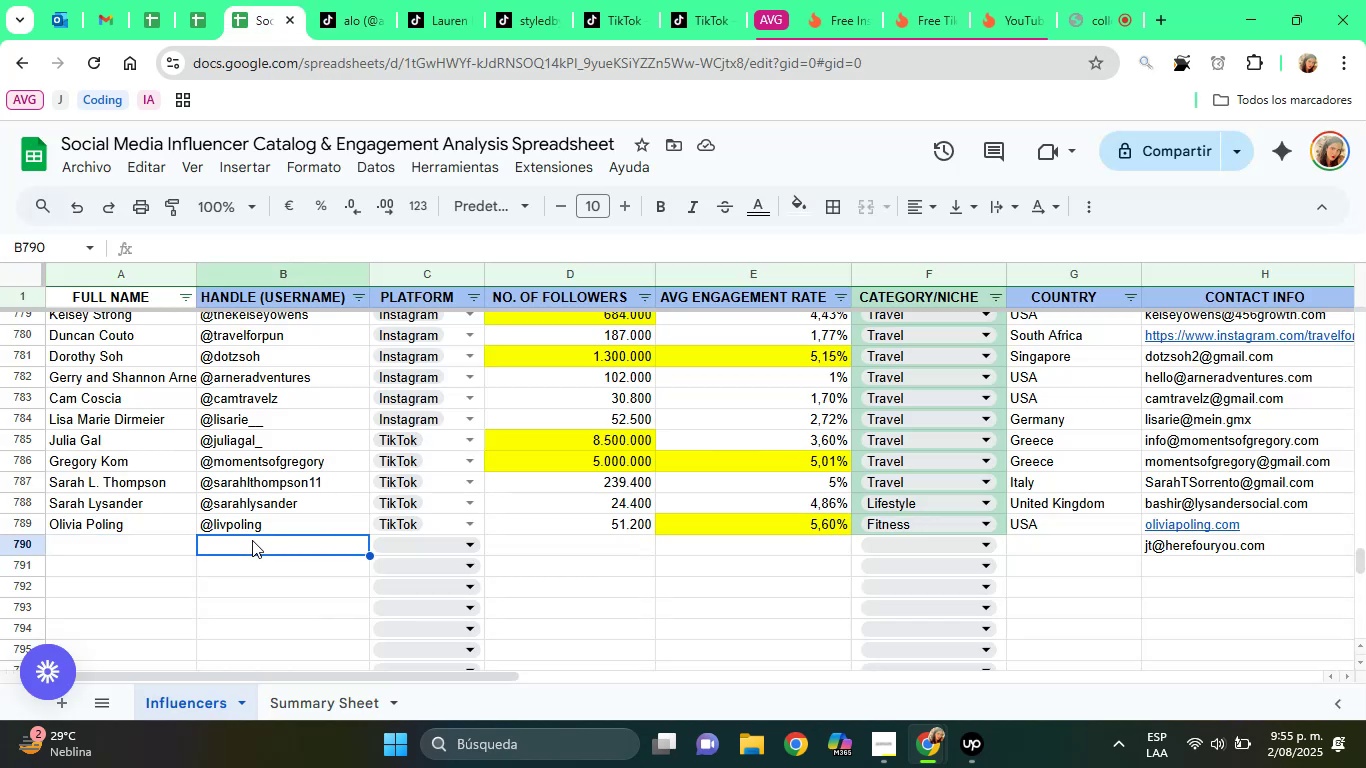 
key(Alt+Control+Q)
 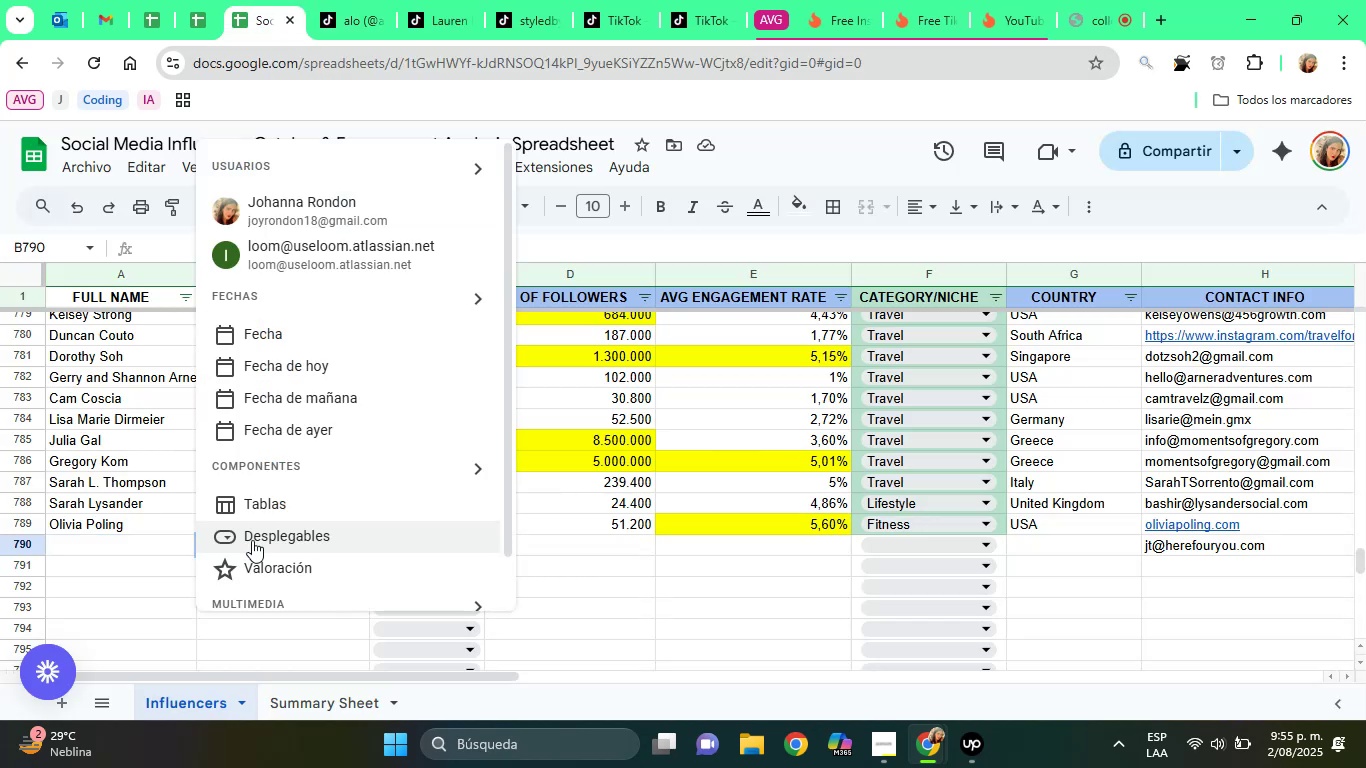 
key(Control+ControlLeft)
 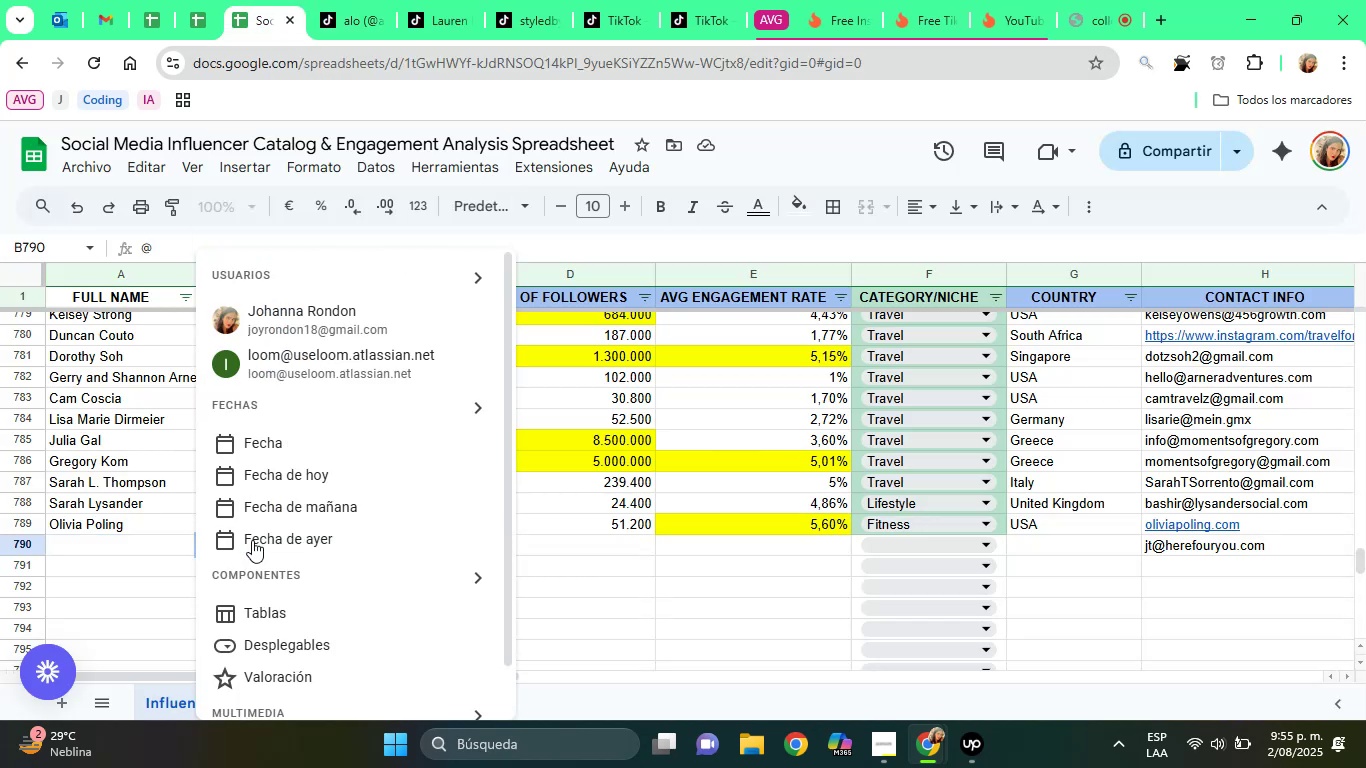 
key(Control+V)
 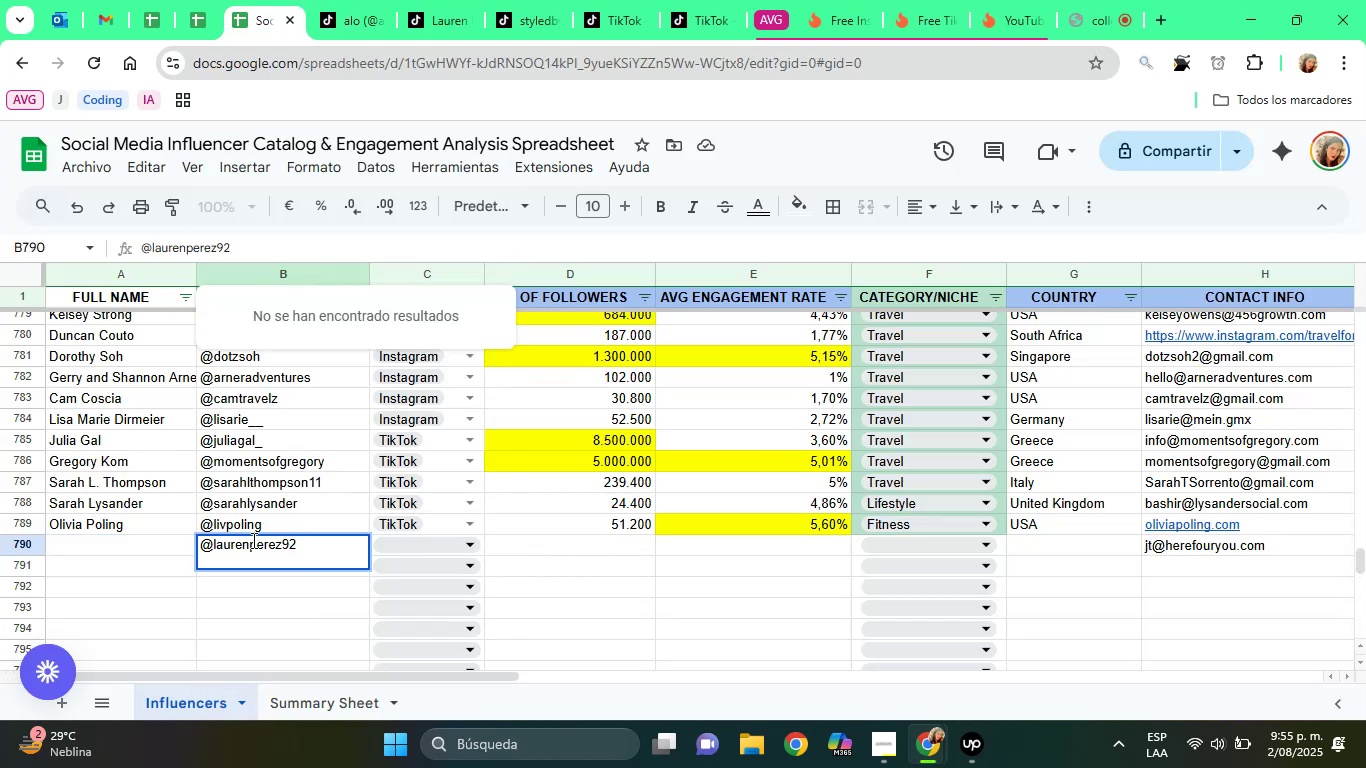 
key(Backspace)
 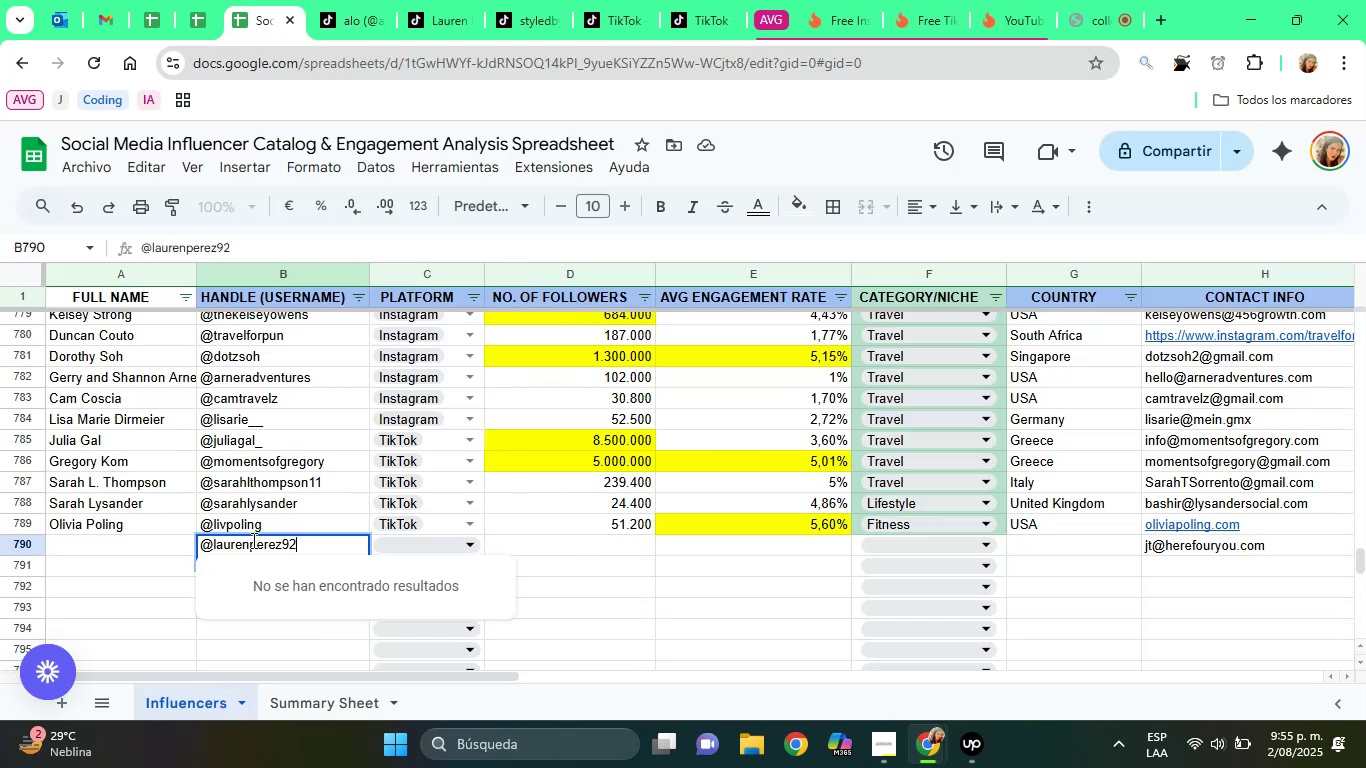 
key(Enter)
 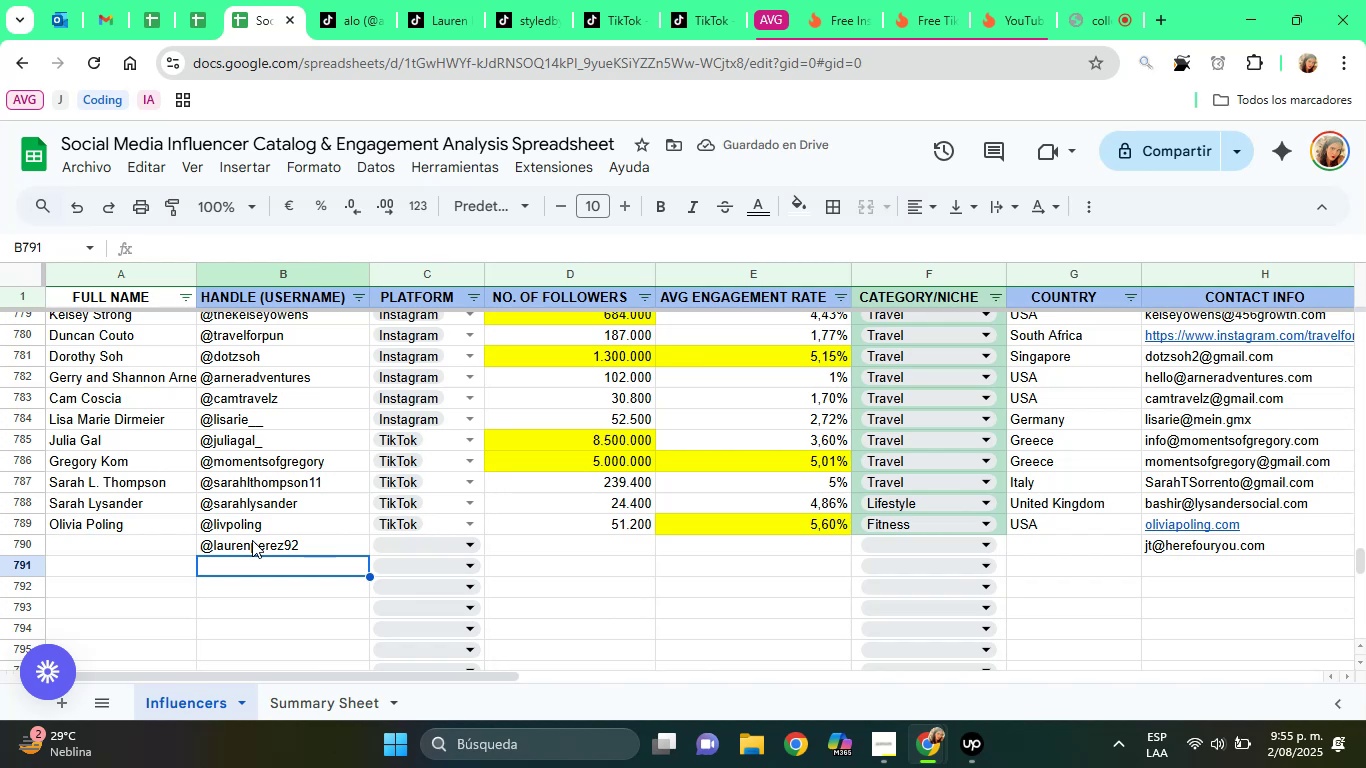 
wait(5.55)
 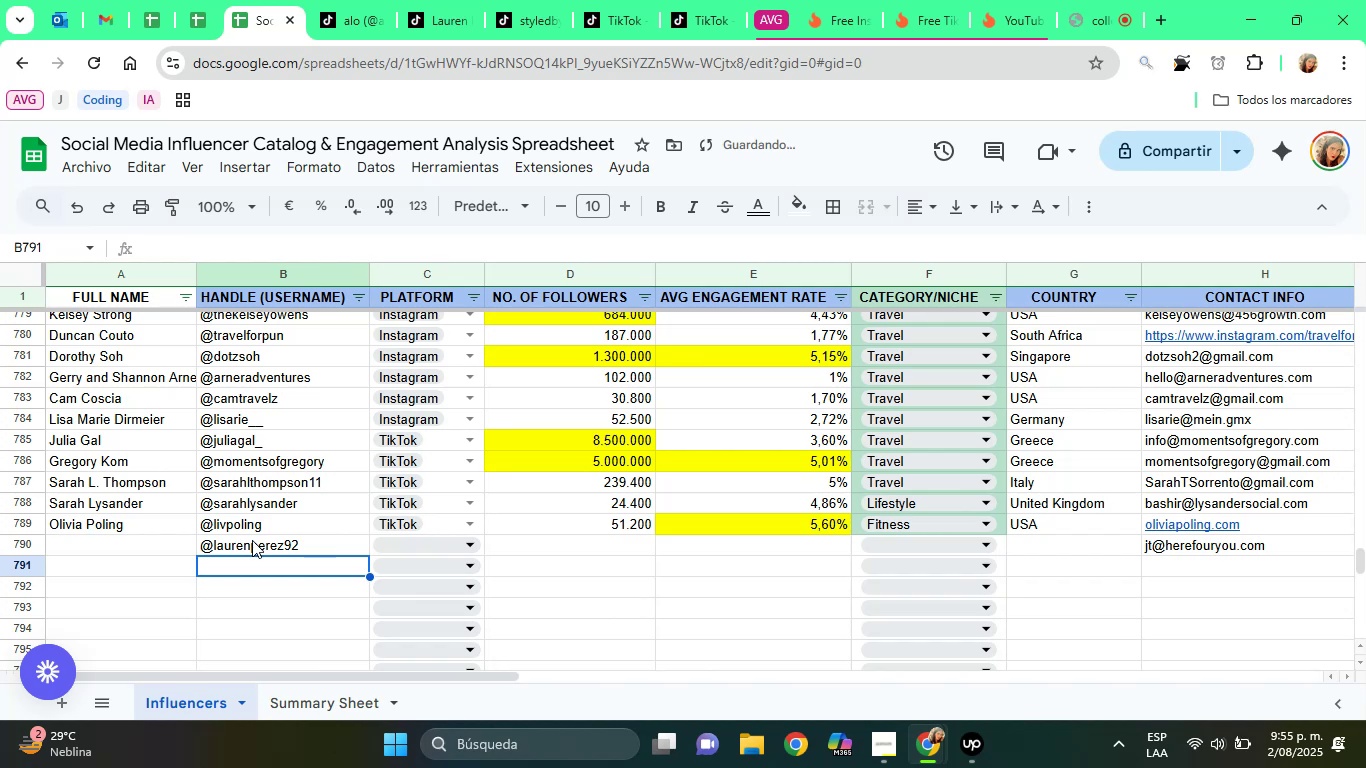 
left_click([386, 540])
 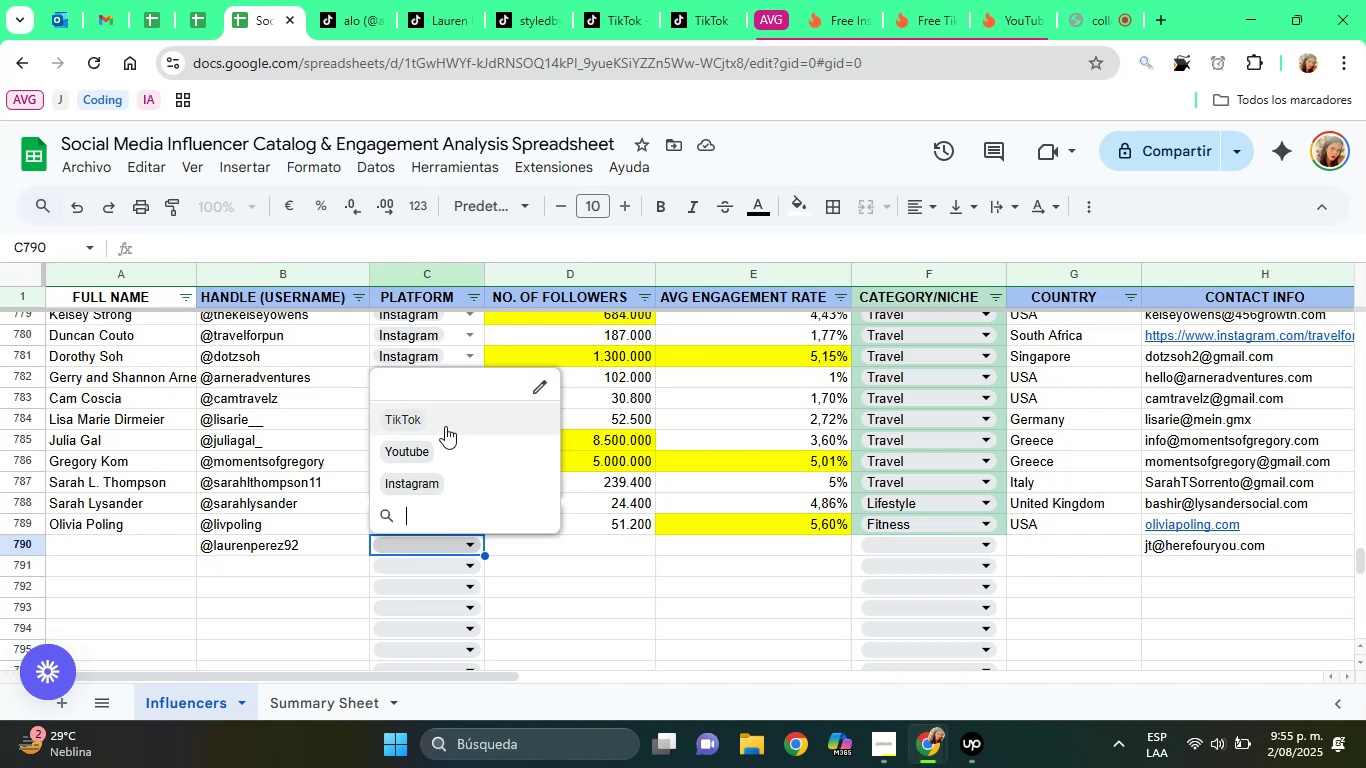 
left_click([445, 426])
 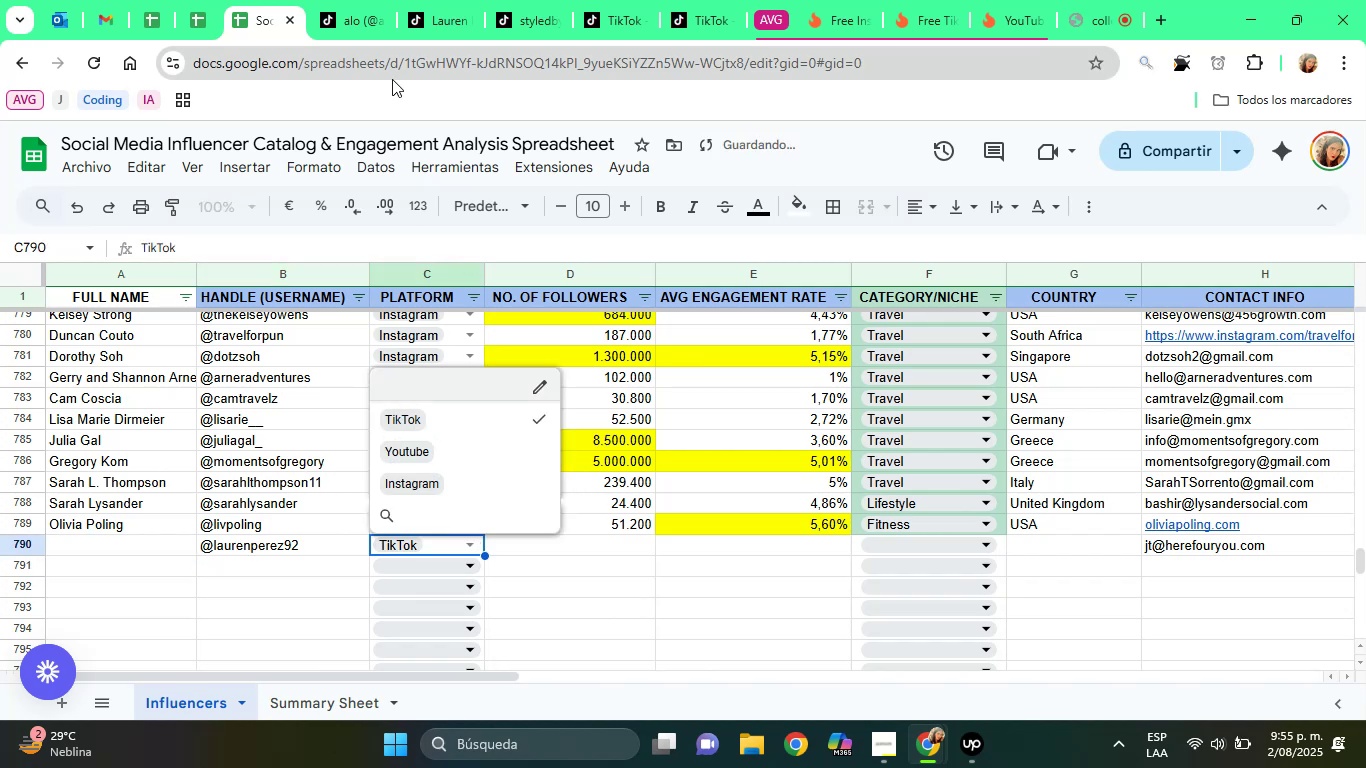 
left_click([421, 28])
 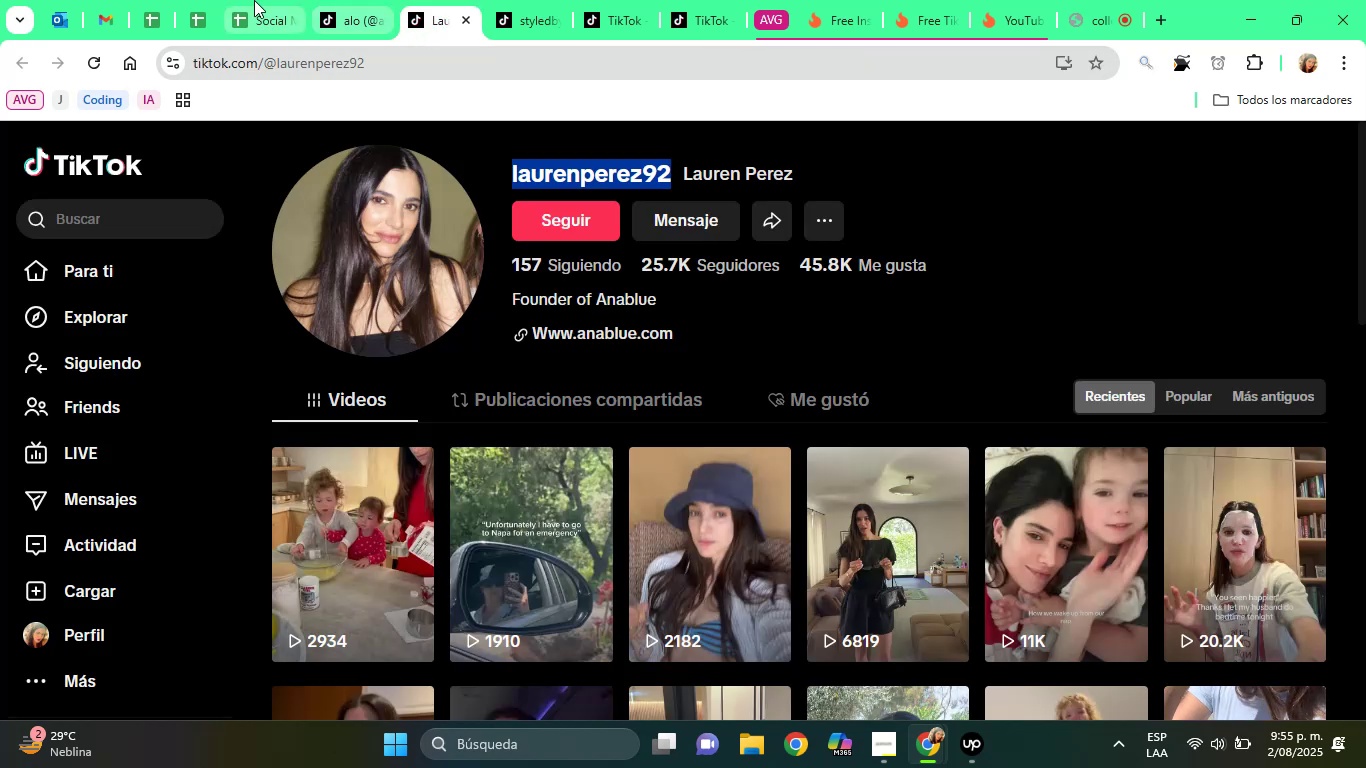 
left_click([253, 0])
 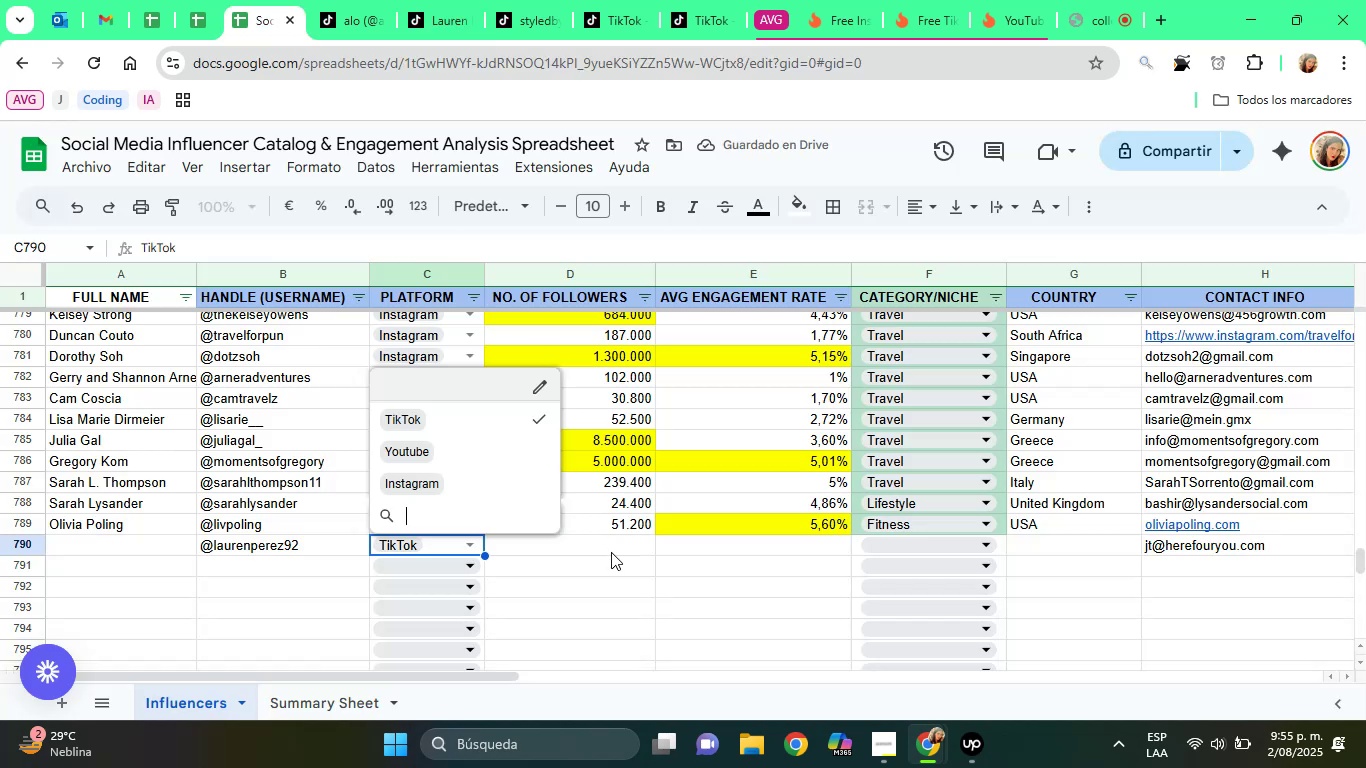 
left_click([611, 552])
 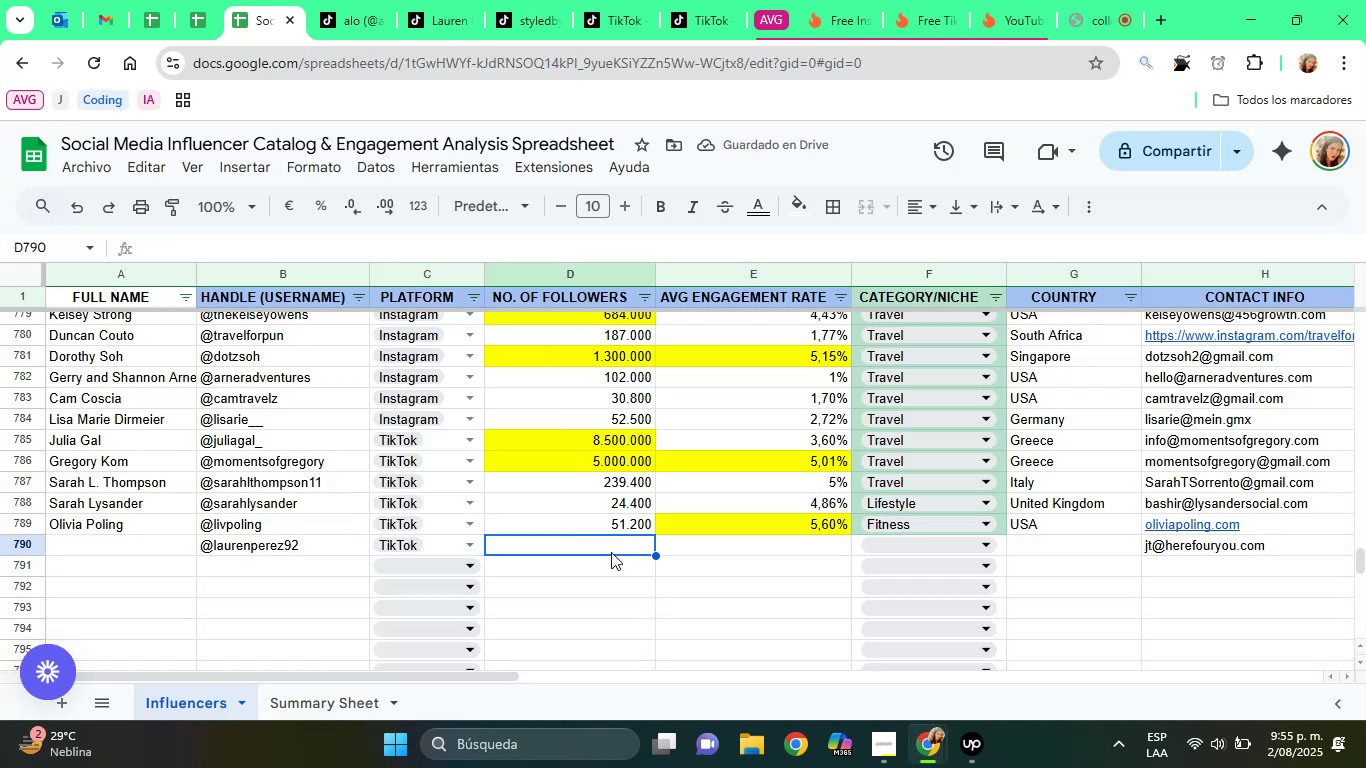 
type(25700)
 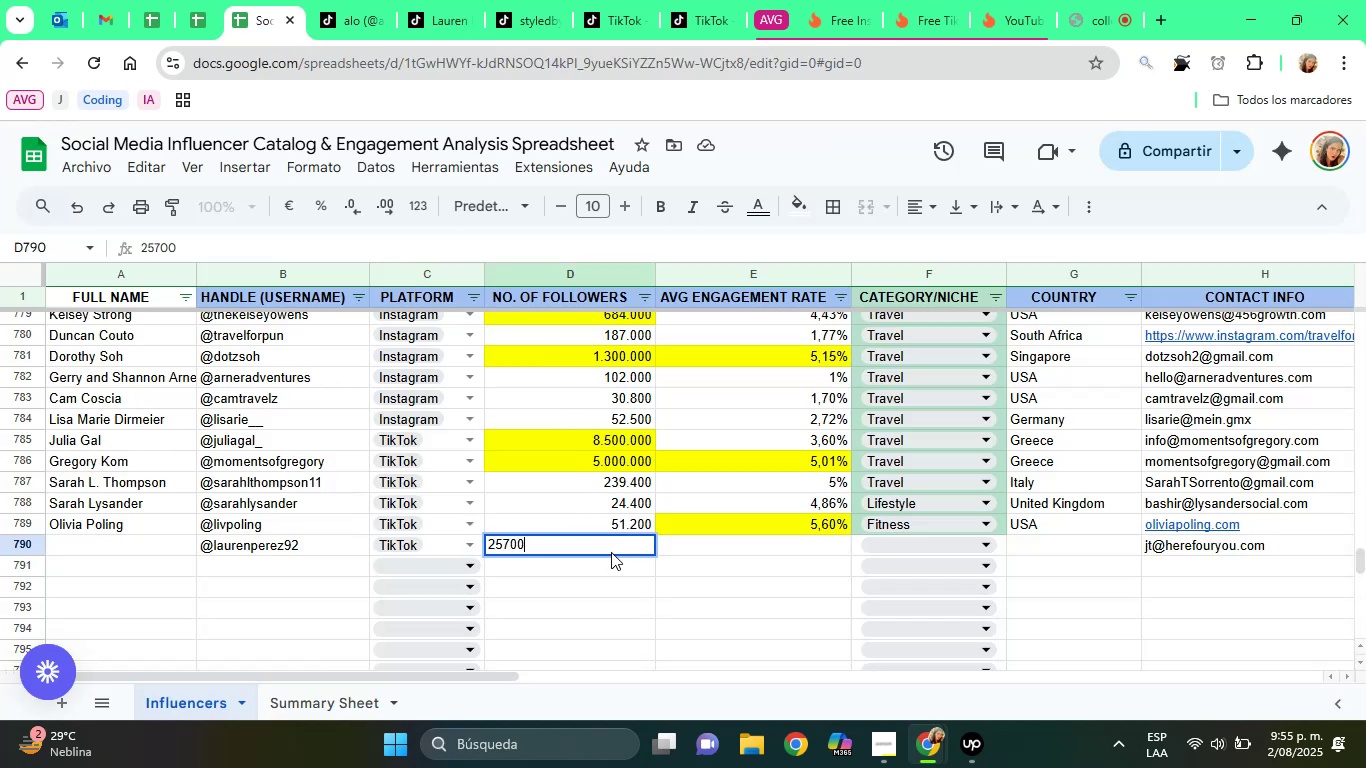 
wait(5.7)
 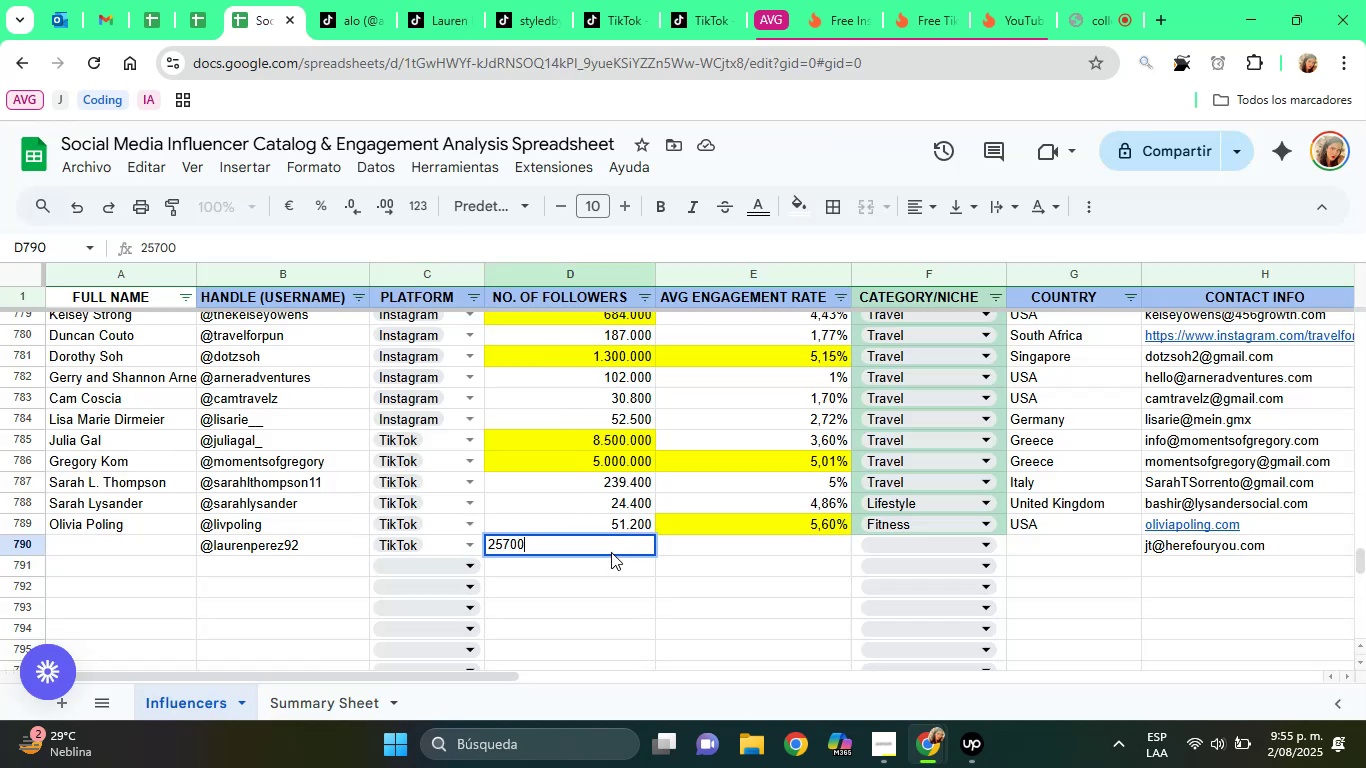 
left_click([931, 0])
 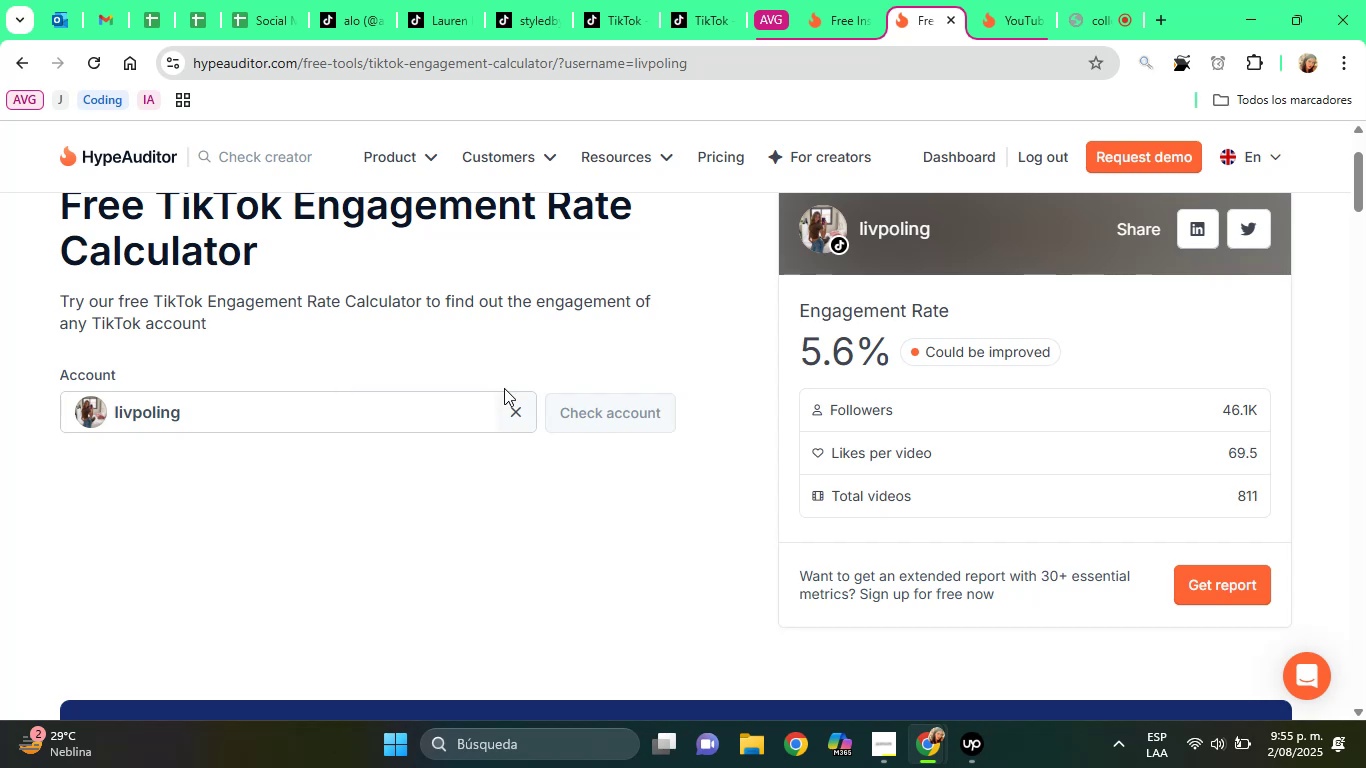 
left_click([495, 398])
 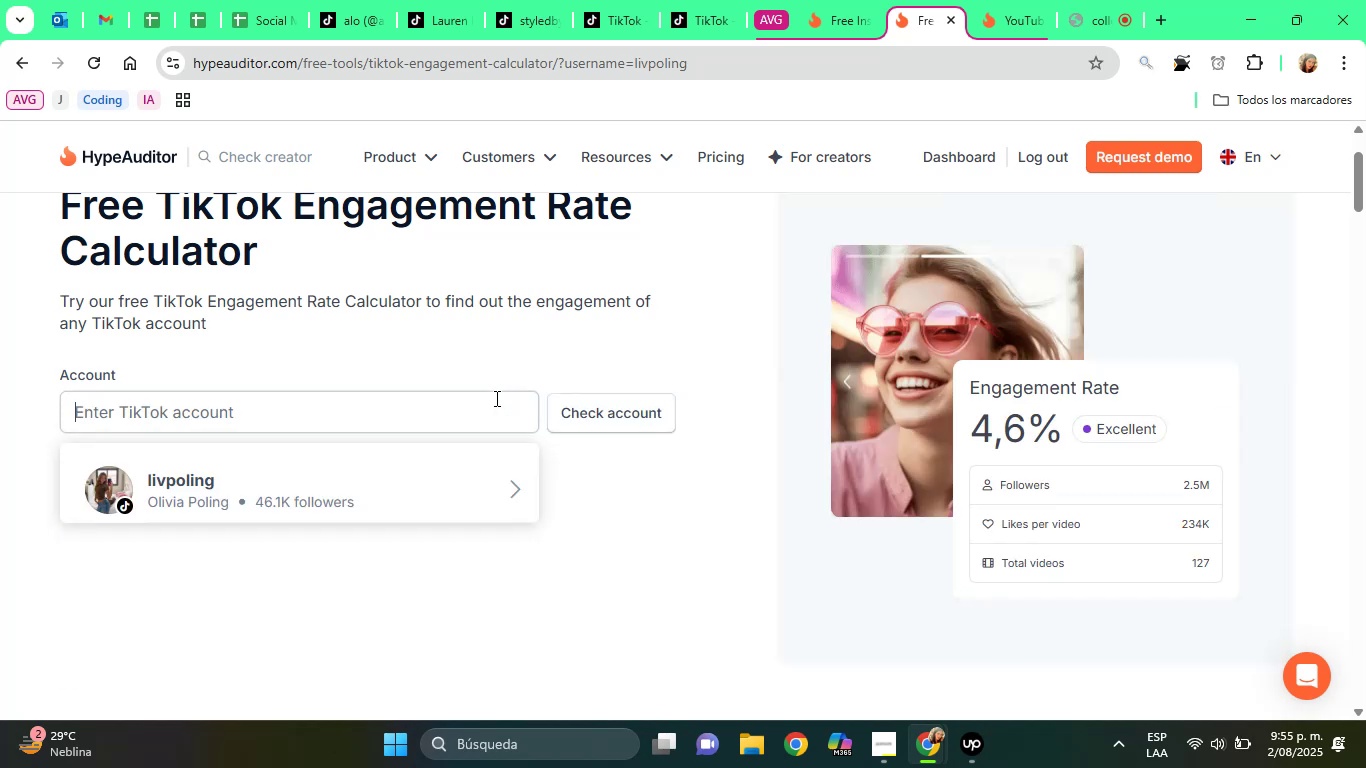 
key(Control+V)
 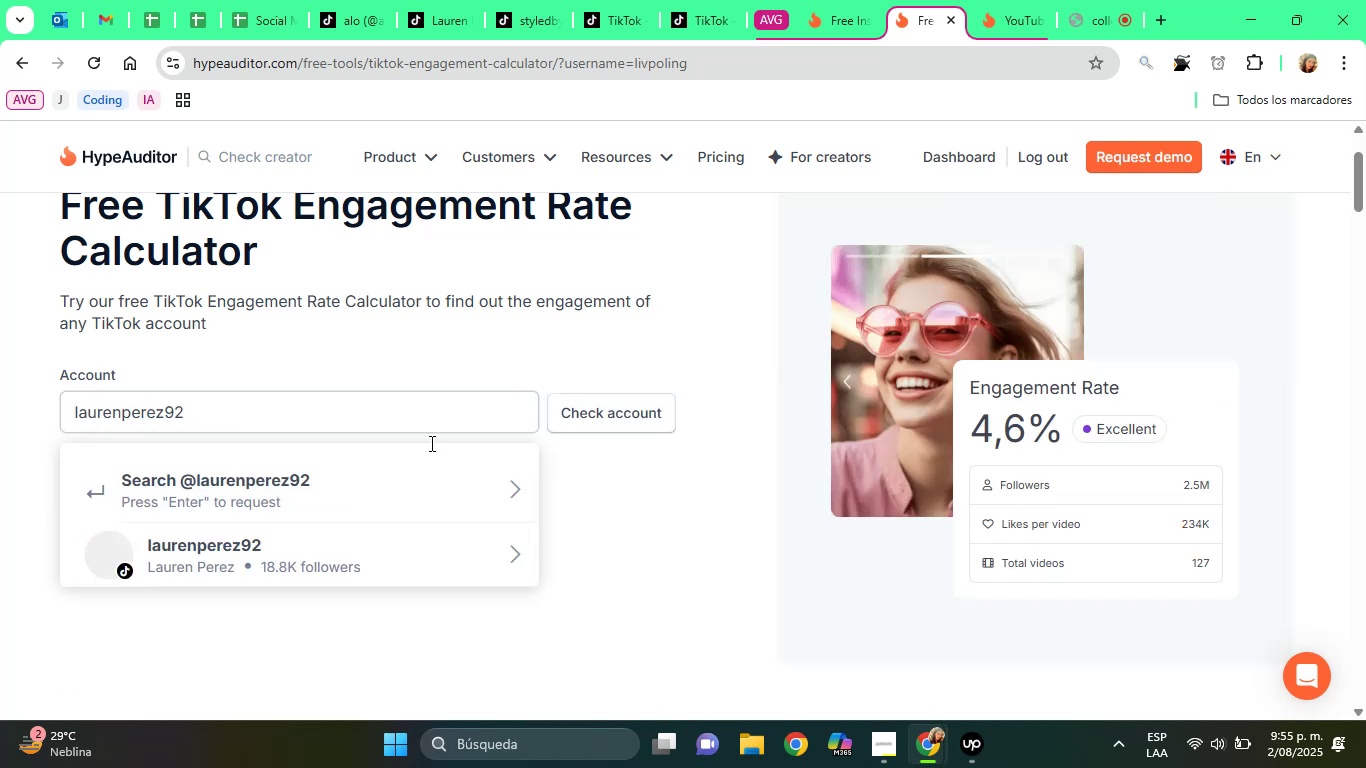 
left_click([358, 564])
 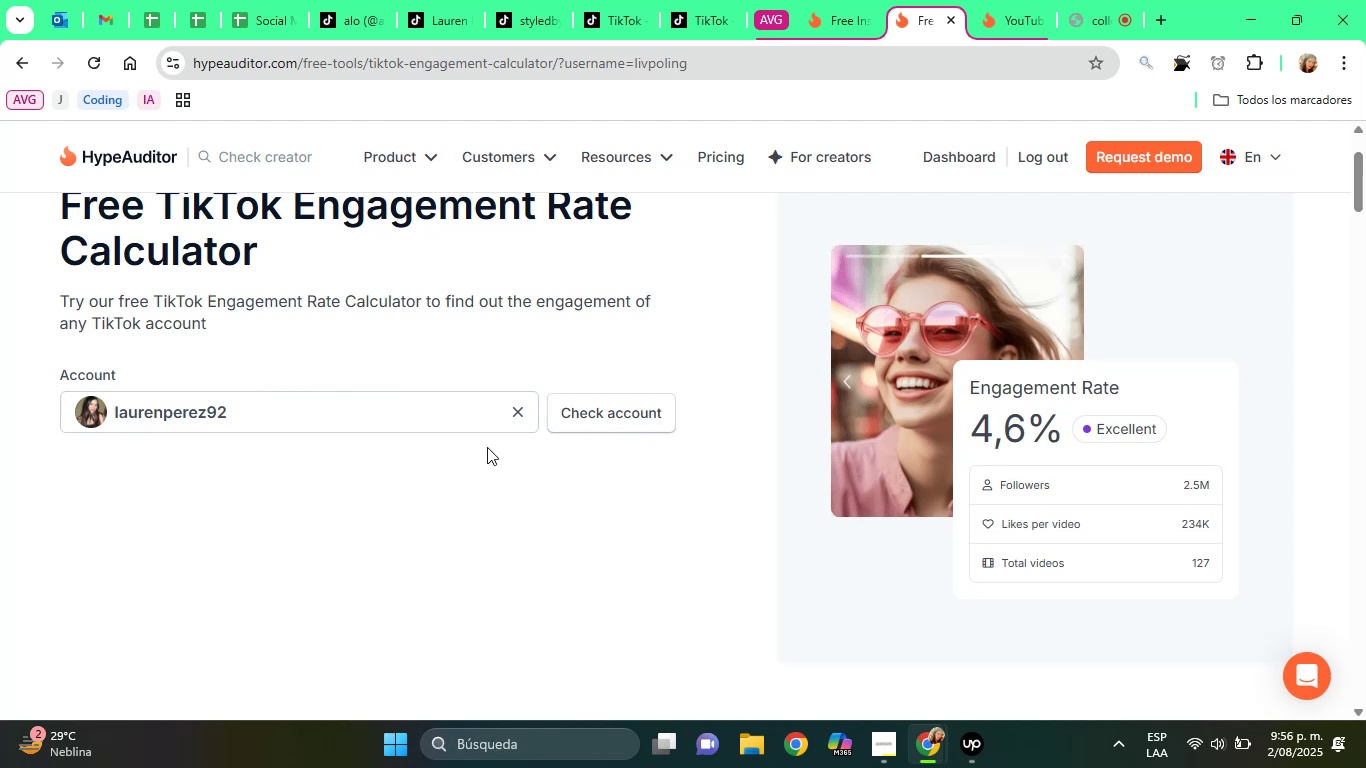 
left_click([629, 415])
 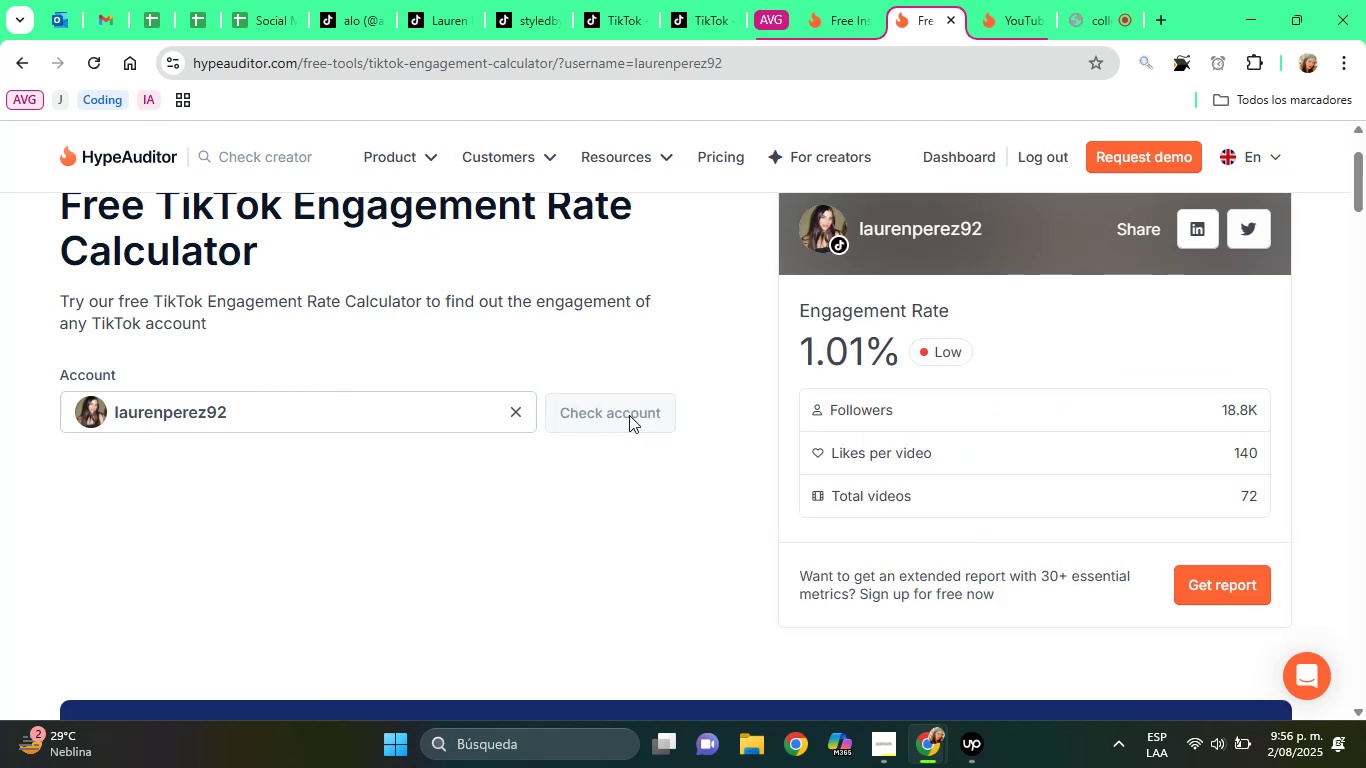 
wait(13.12)
 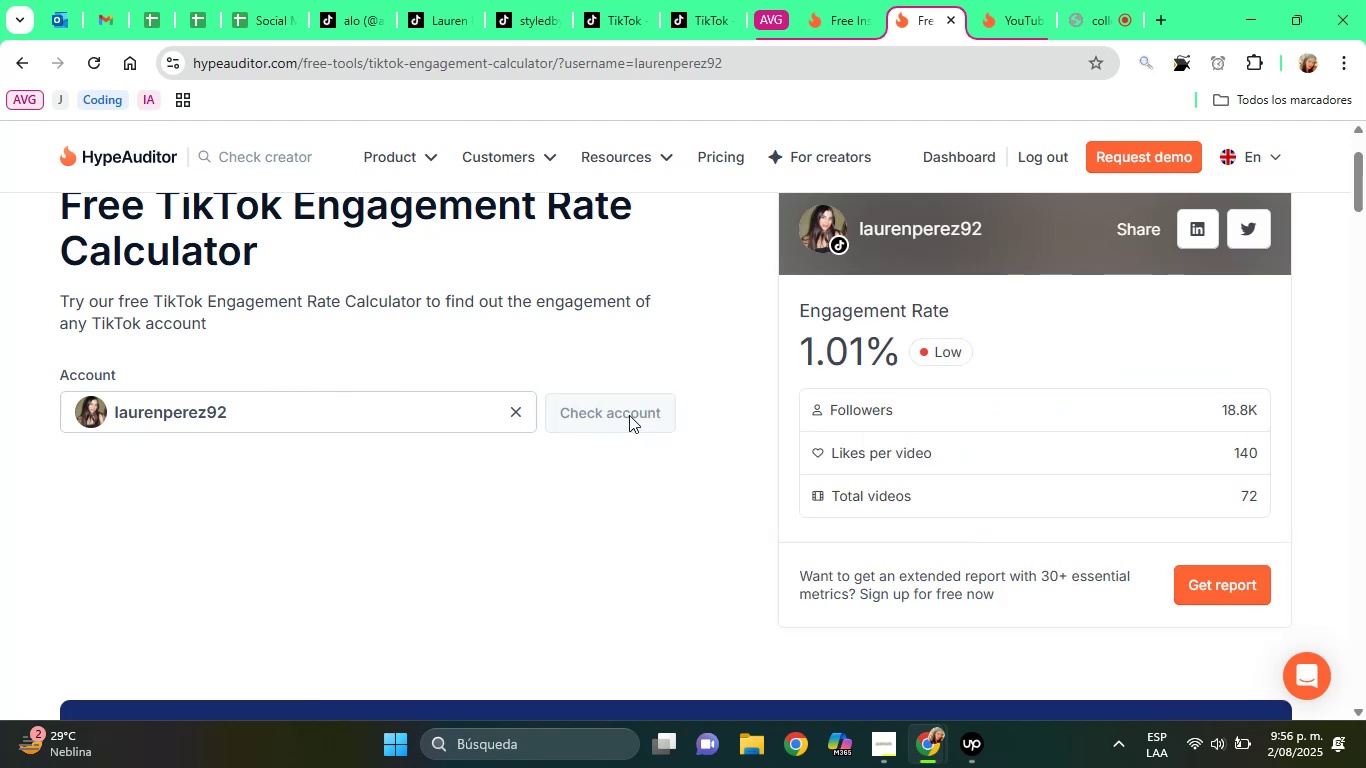 
left_click([230, 24])
 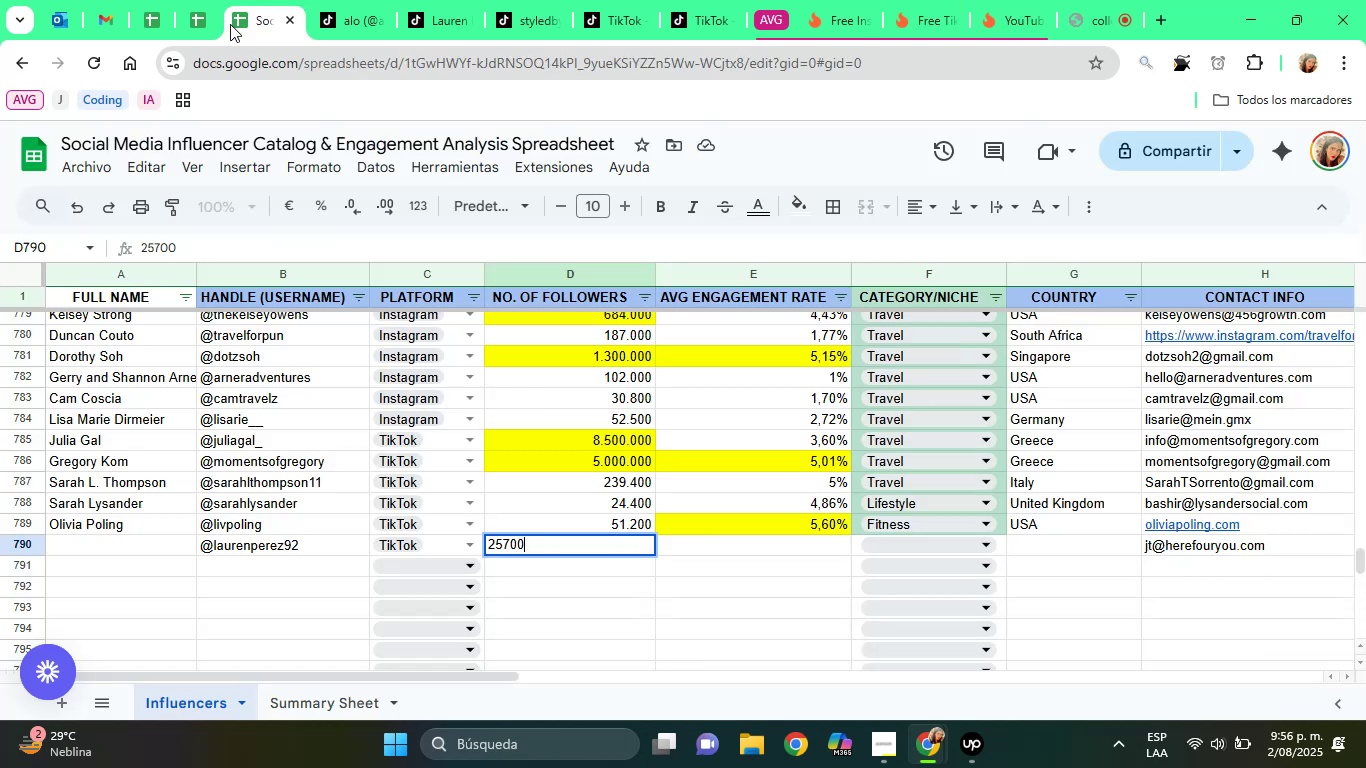 
key(Tab)
type(1,01%)
 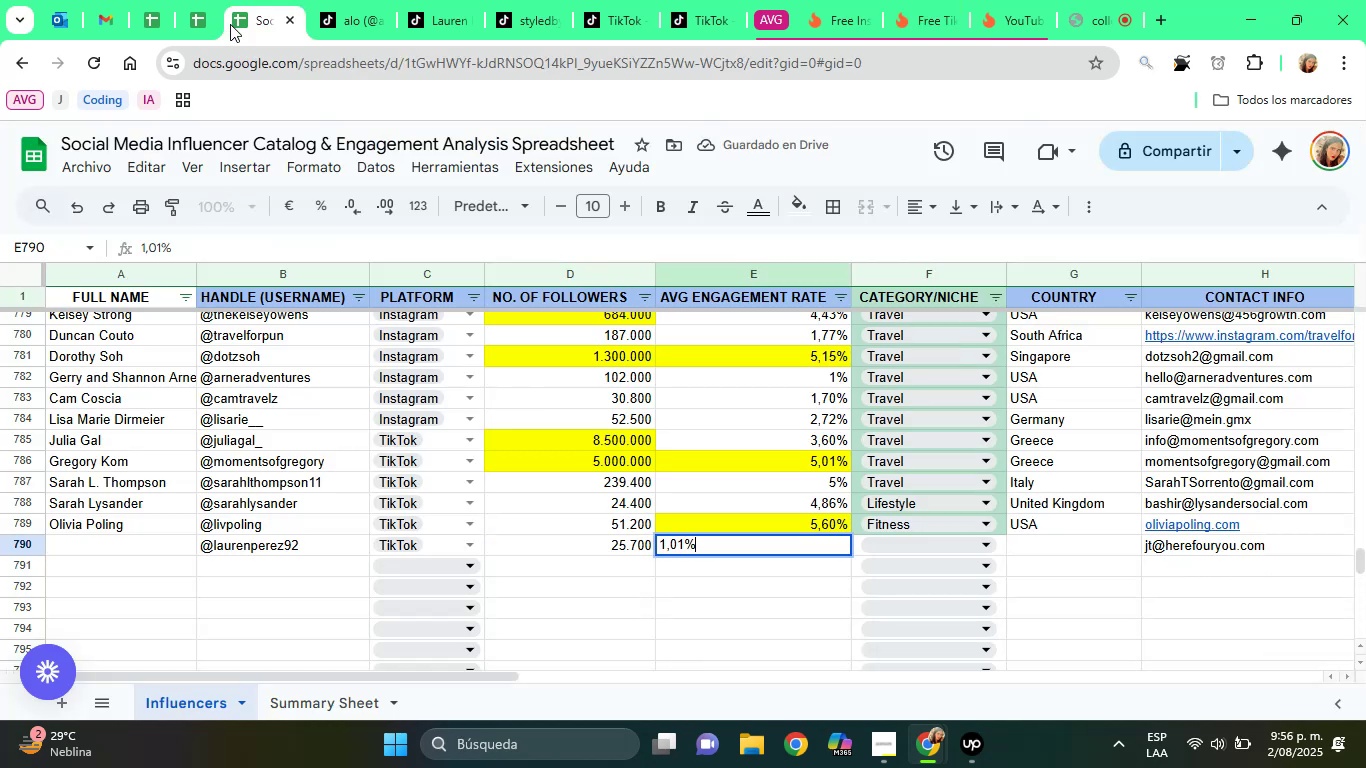 
 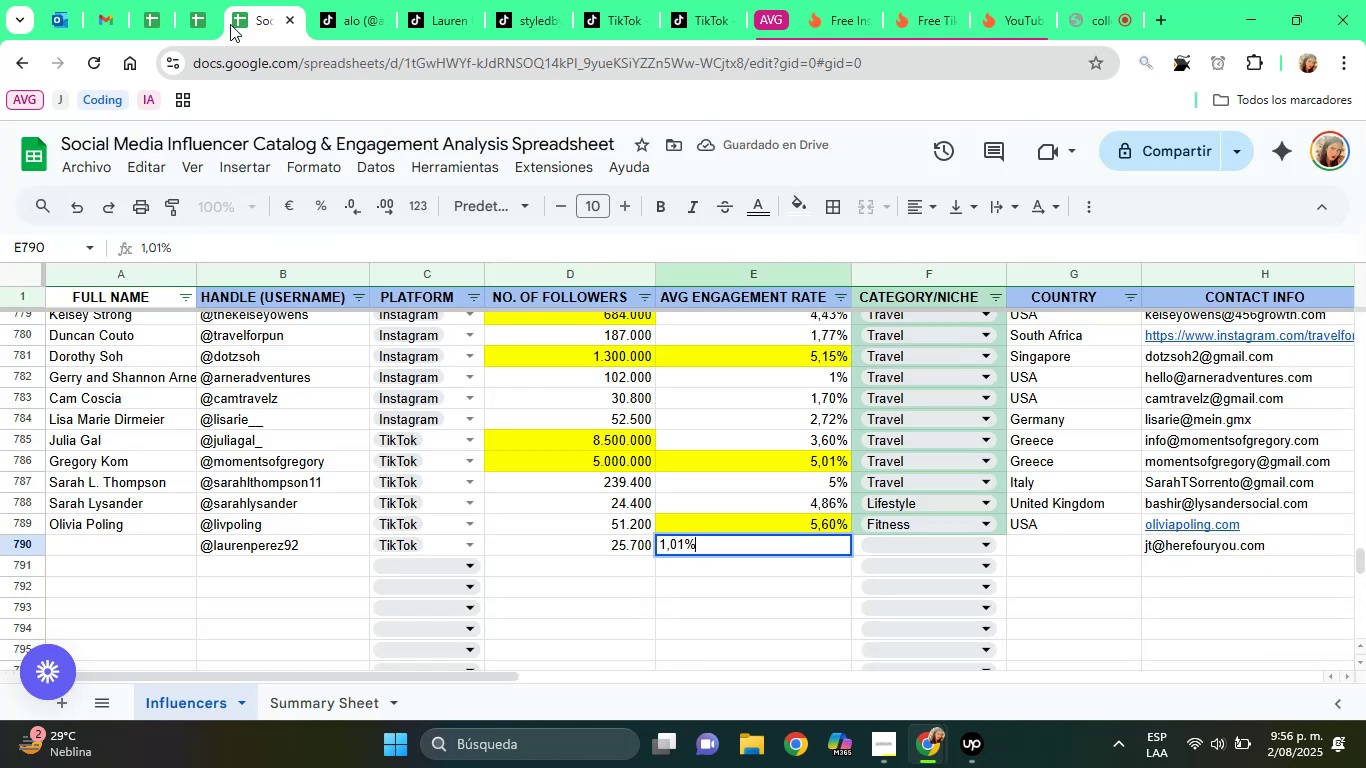 
key(Enter)
 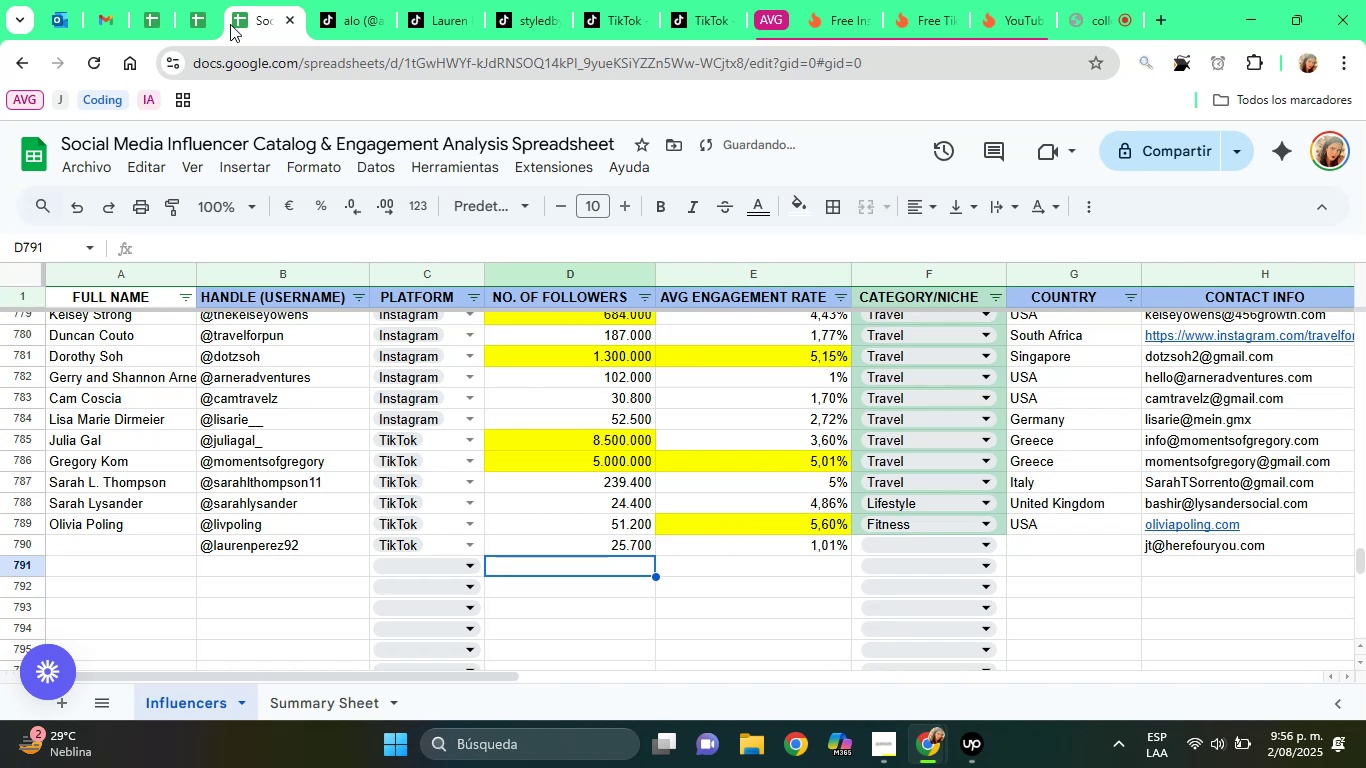 
key(ArrowUp)
 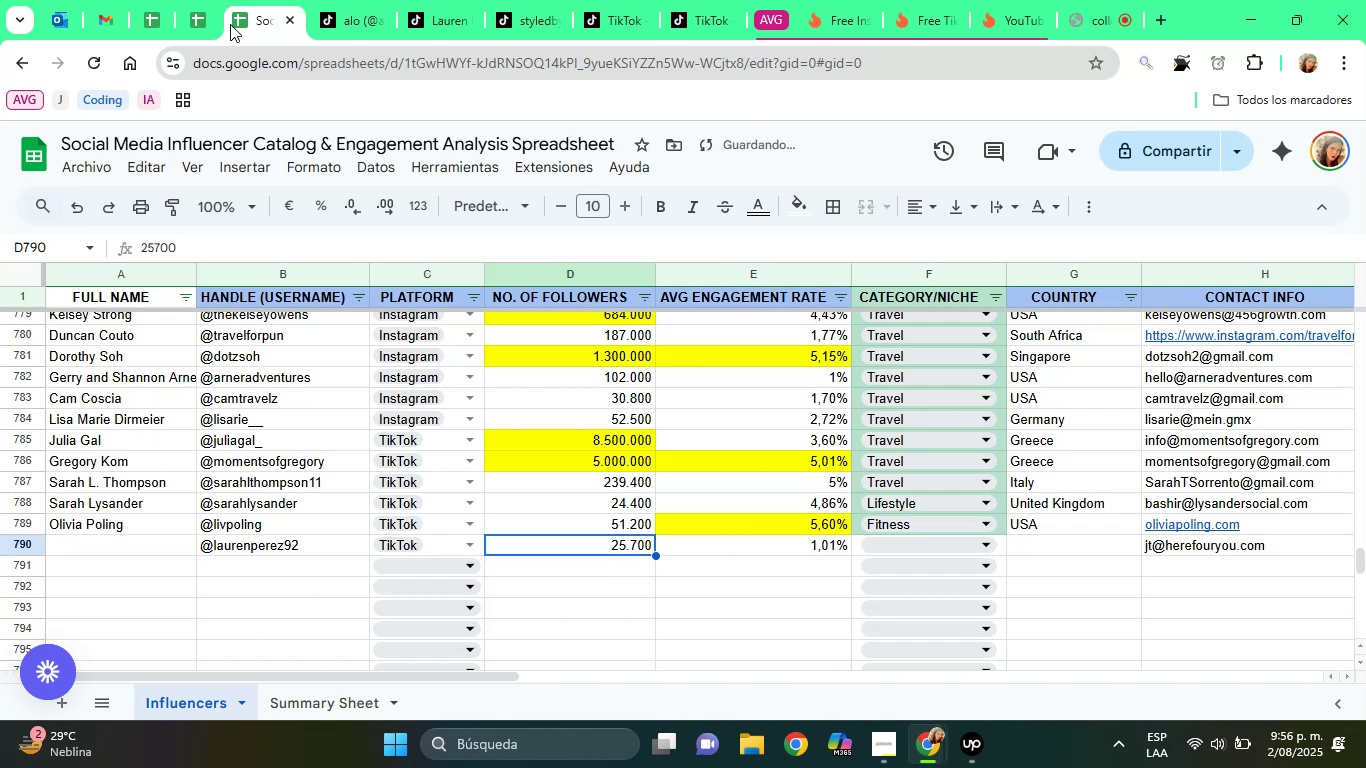 
key(ArrowRight)
 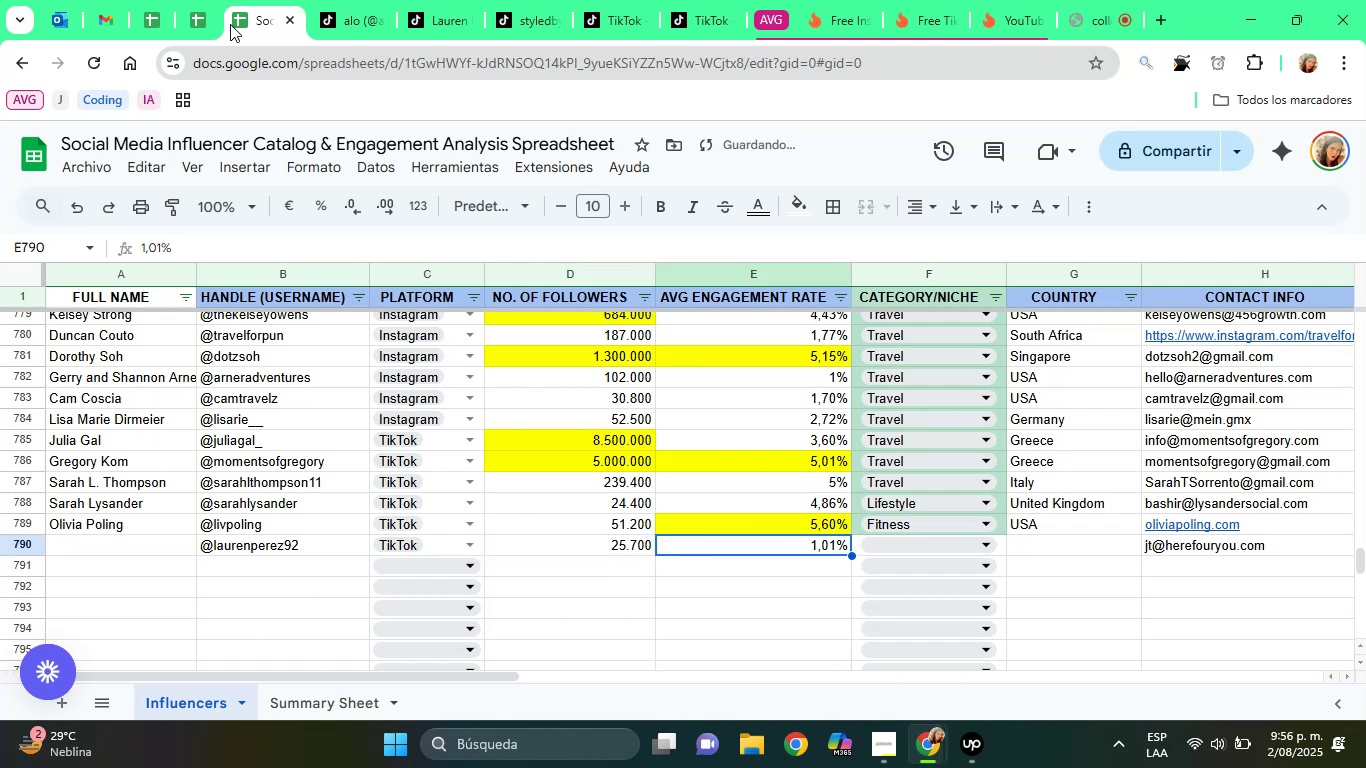 
key(ArrowRight)
 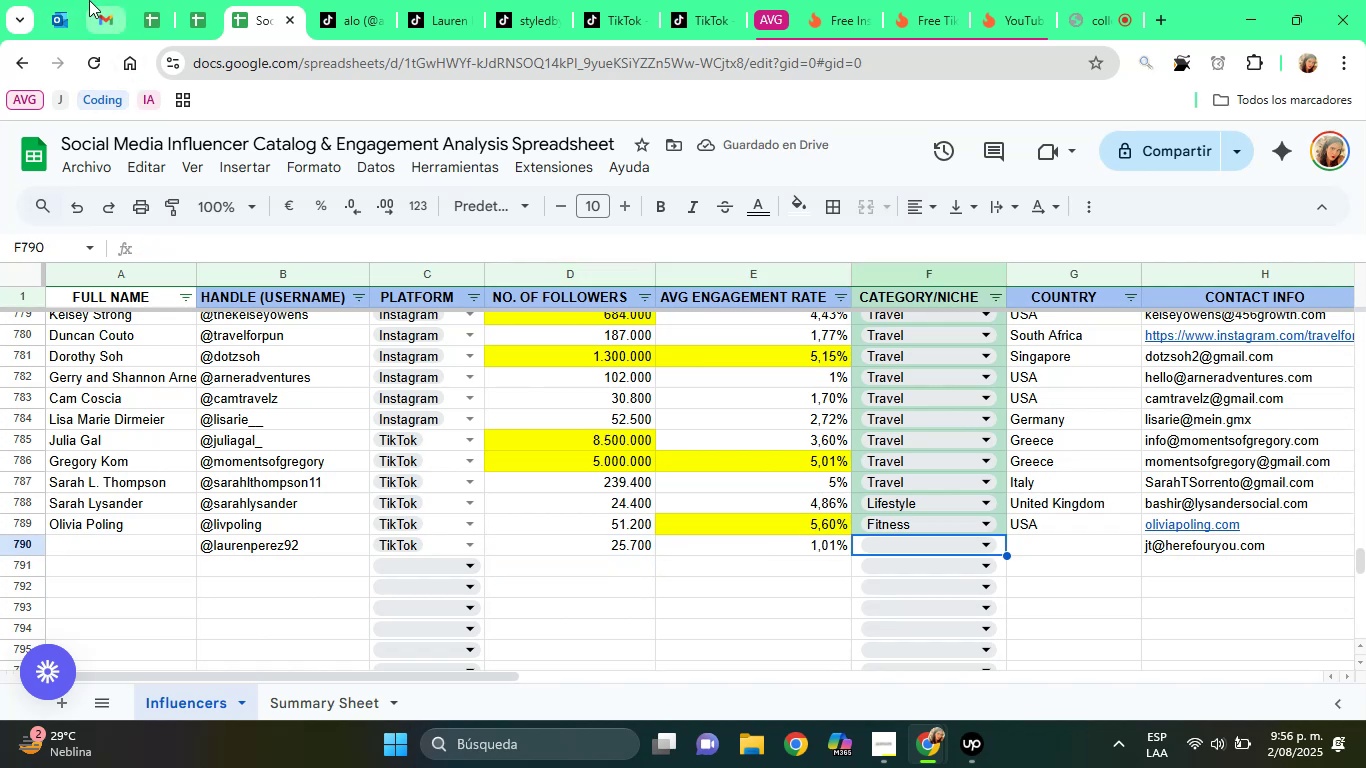 
left_click([403, 0])
 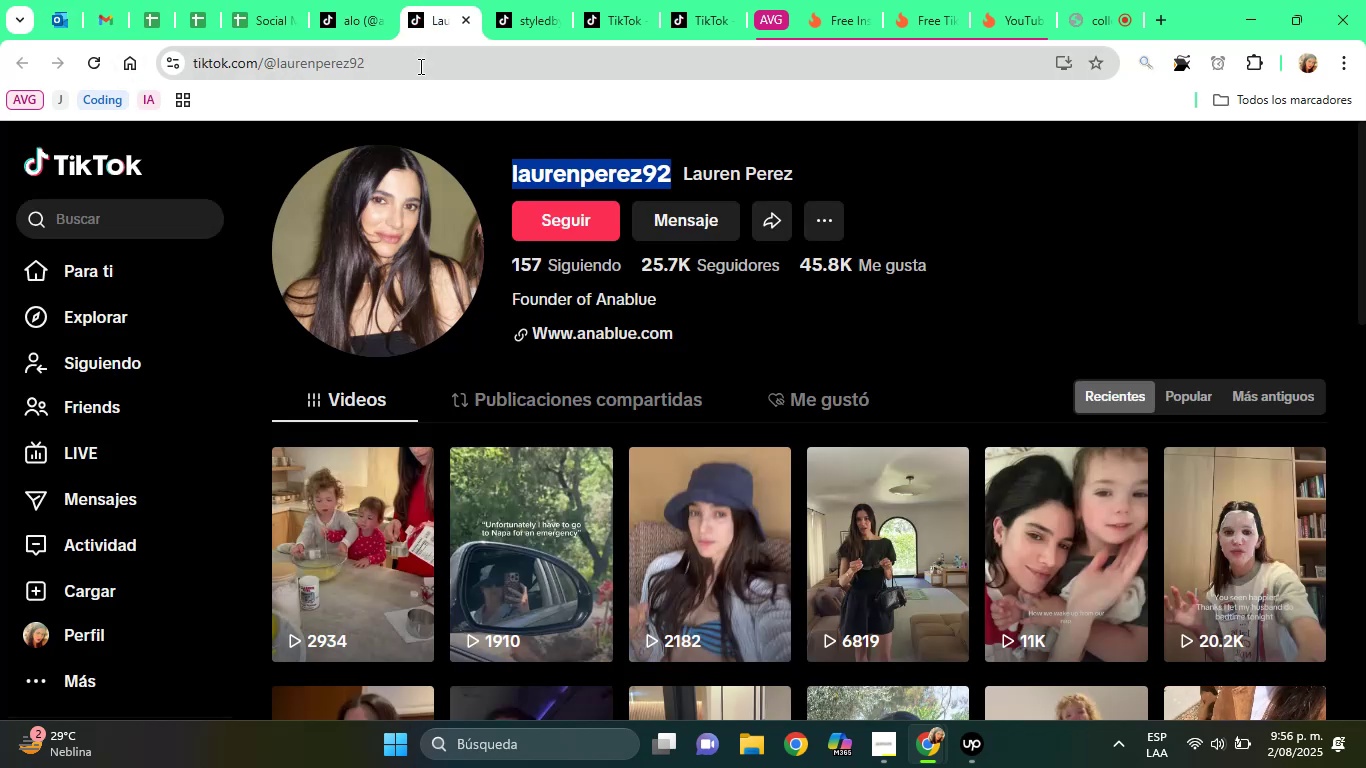 
wait(5.56)
 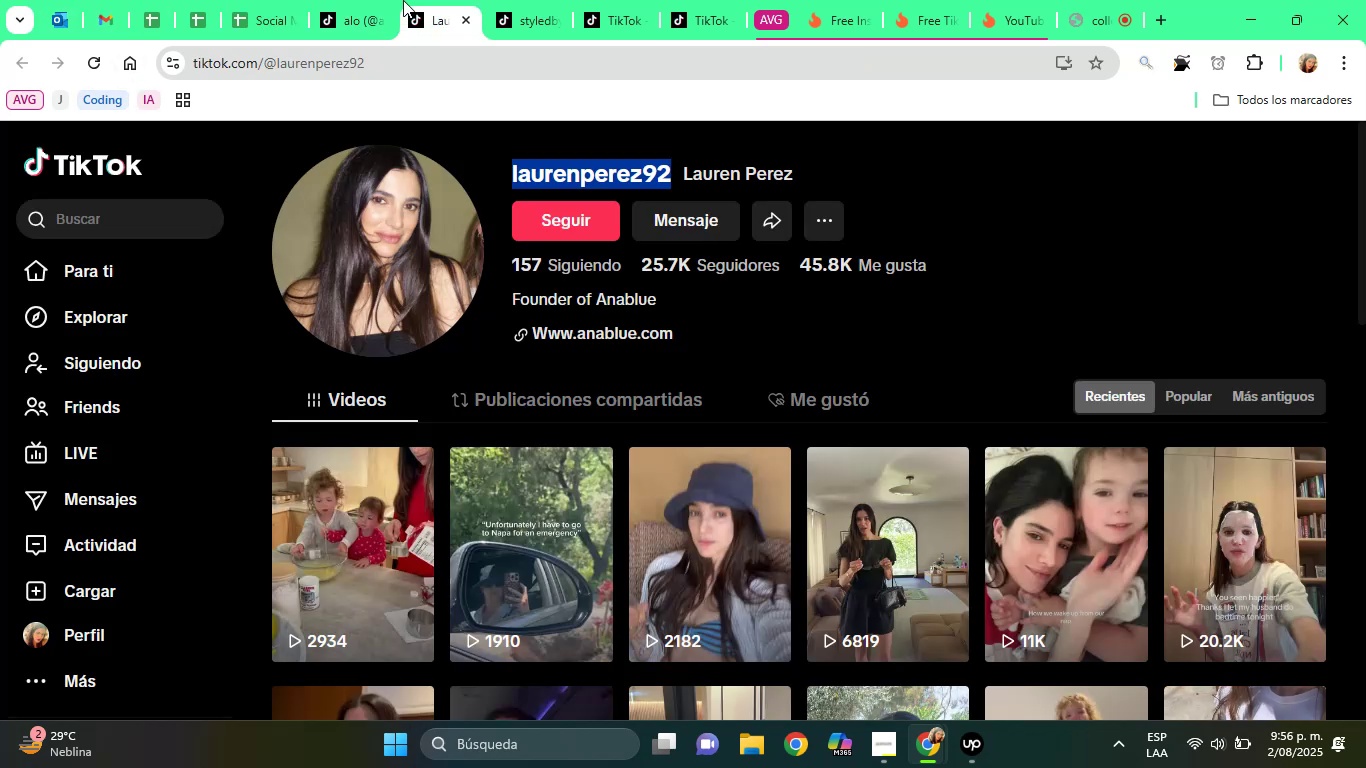 
double_click([710, 172])
 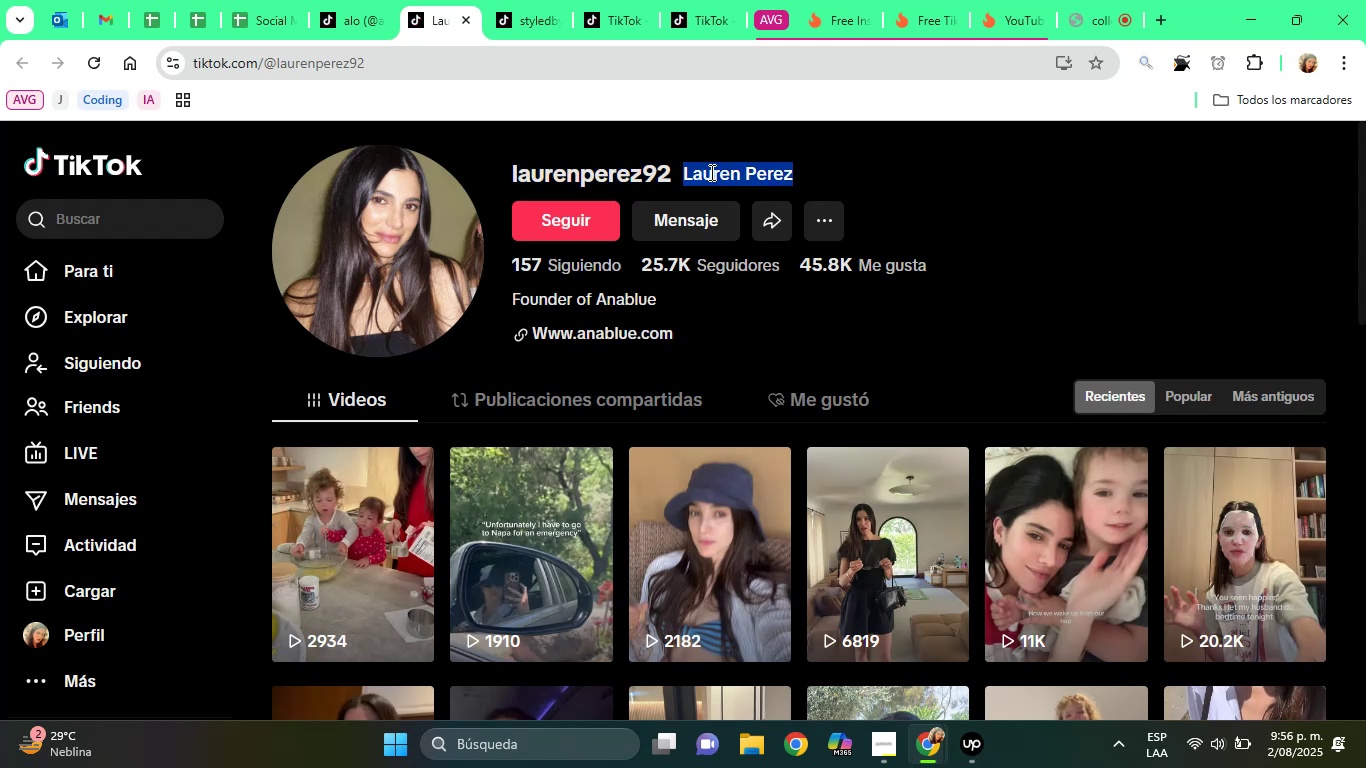 
triple_click([710, 172])
 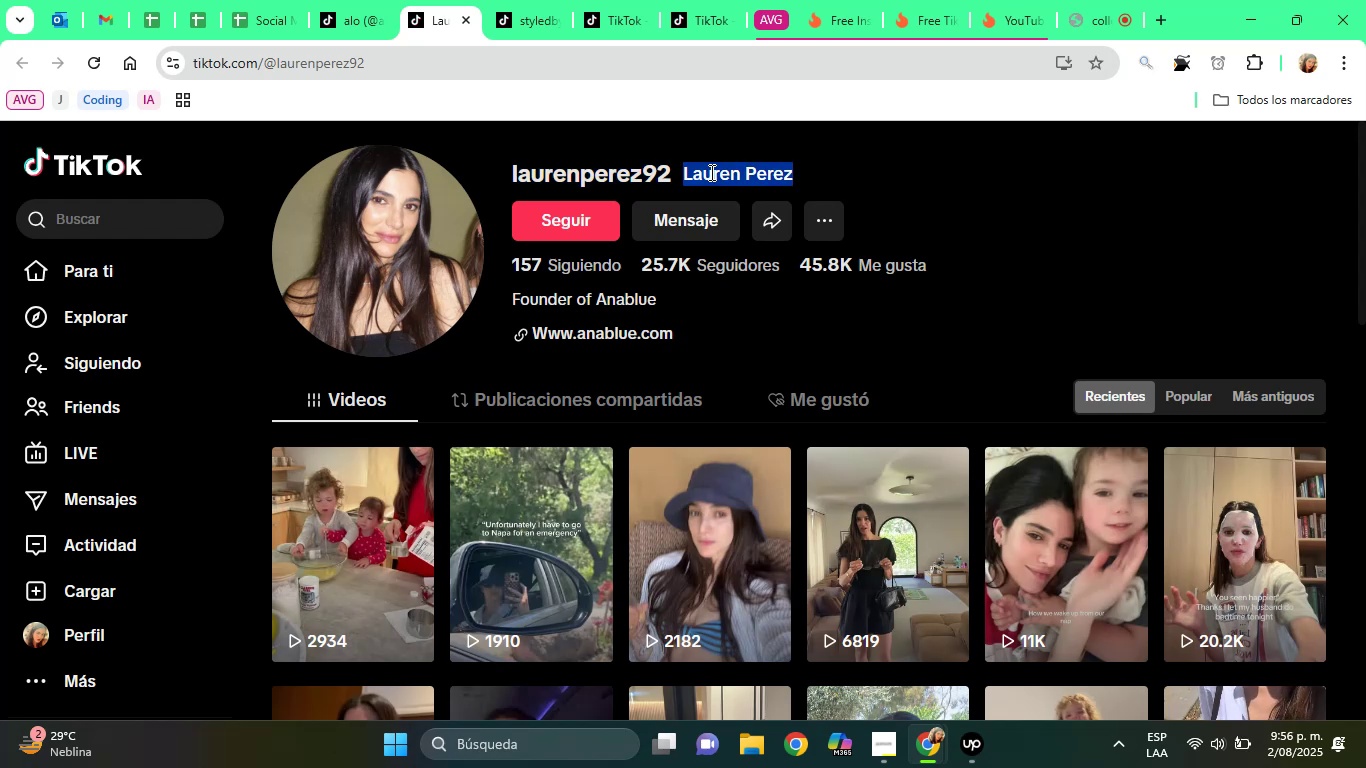 
right_click([710, 172])
 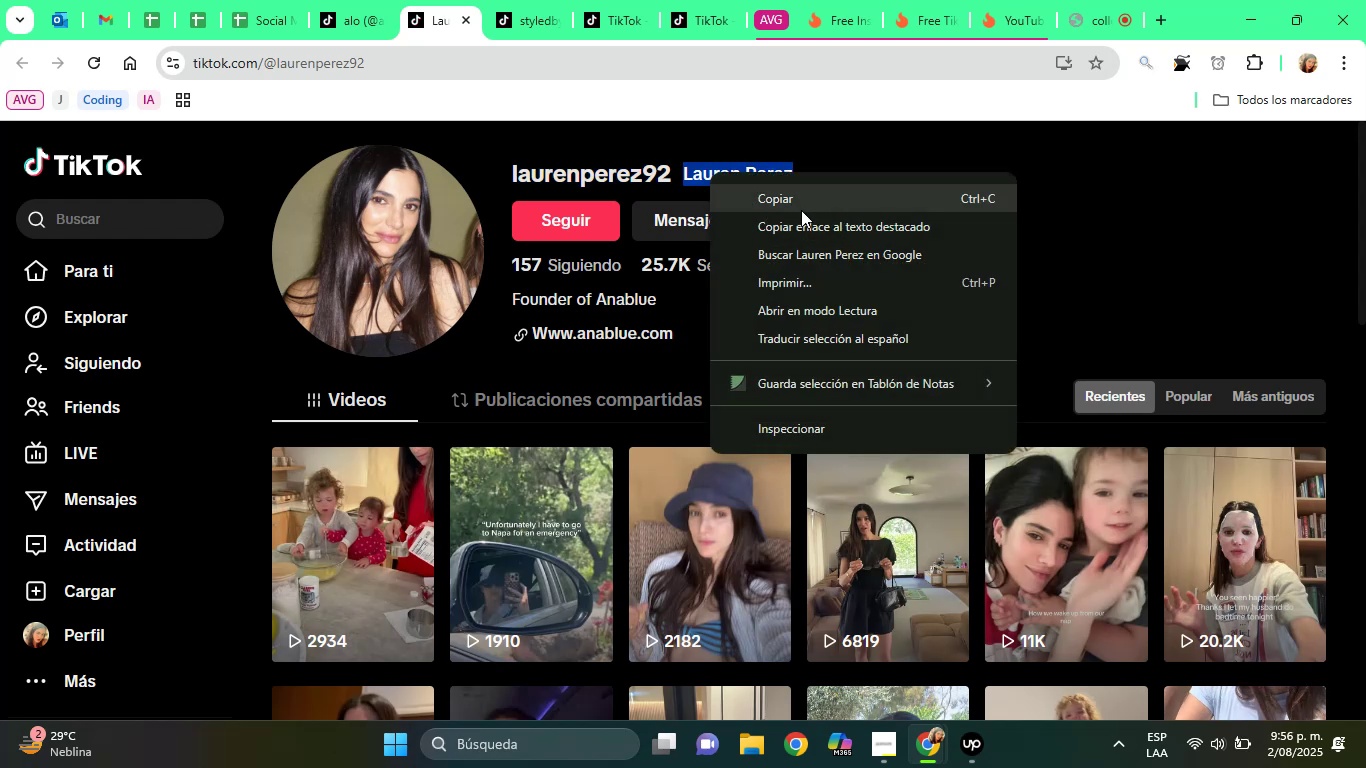 
left_click([801, 210])
 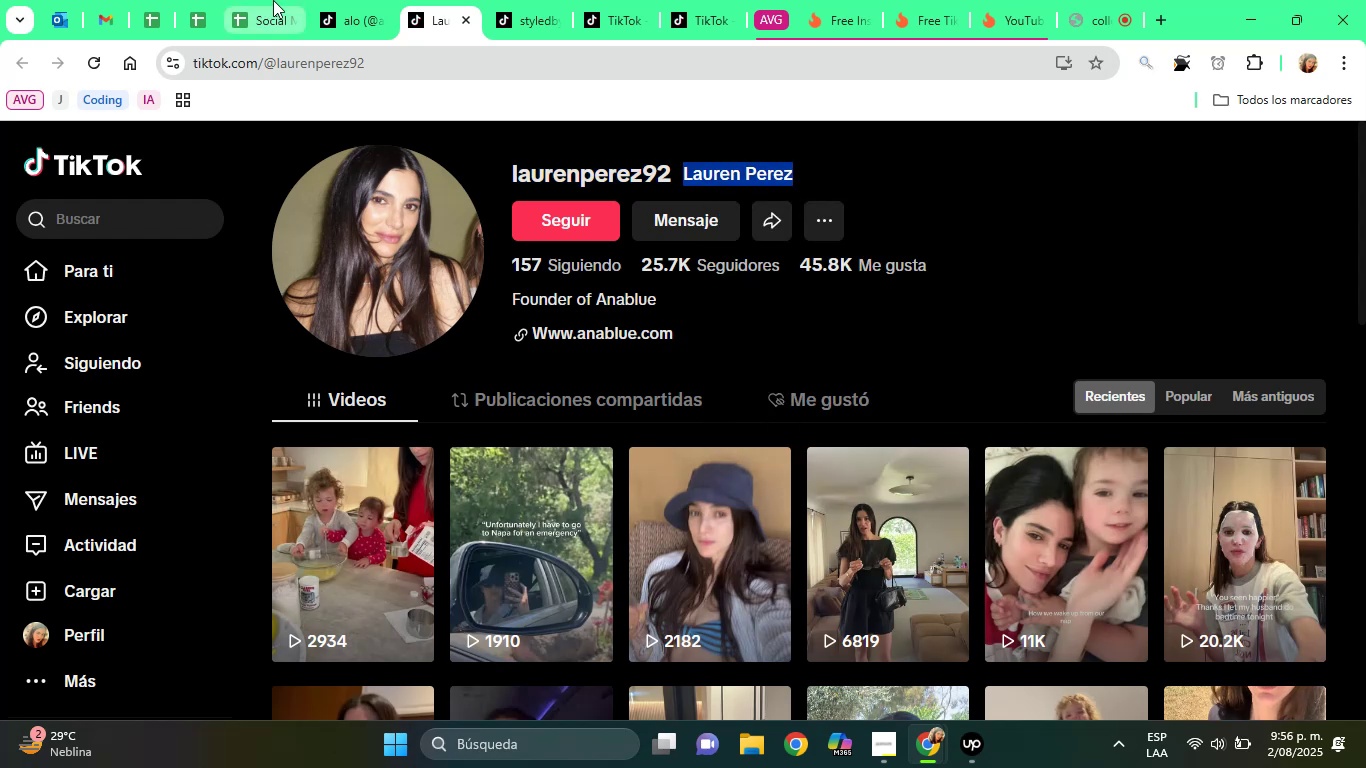 
left_click([273, 0])
 